 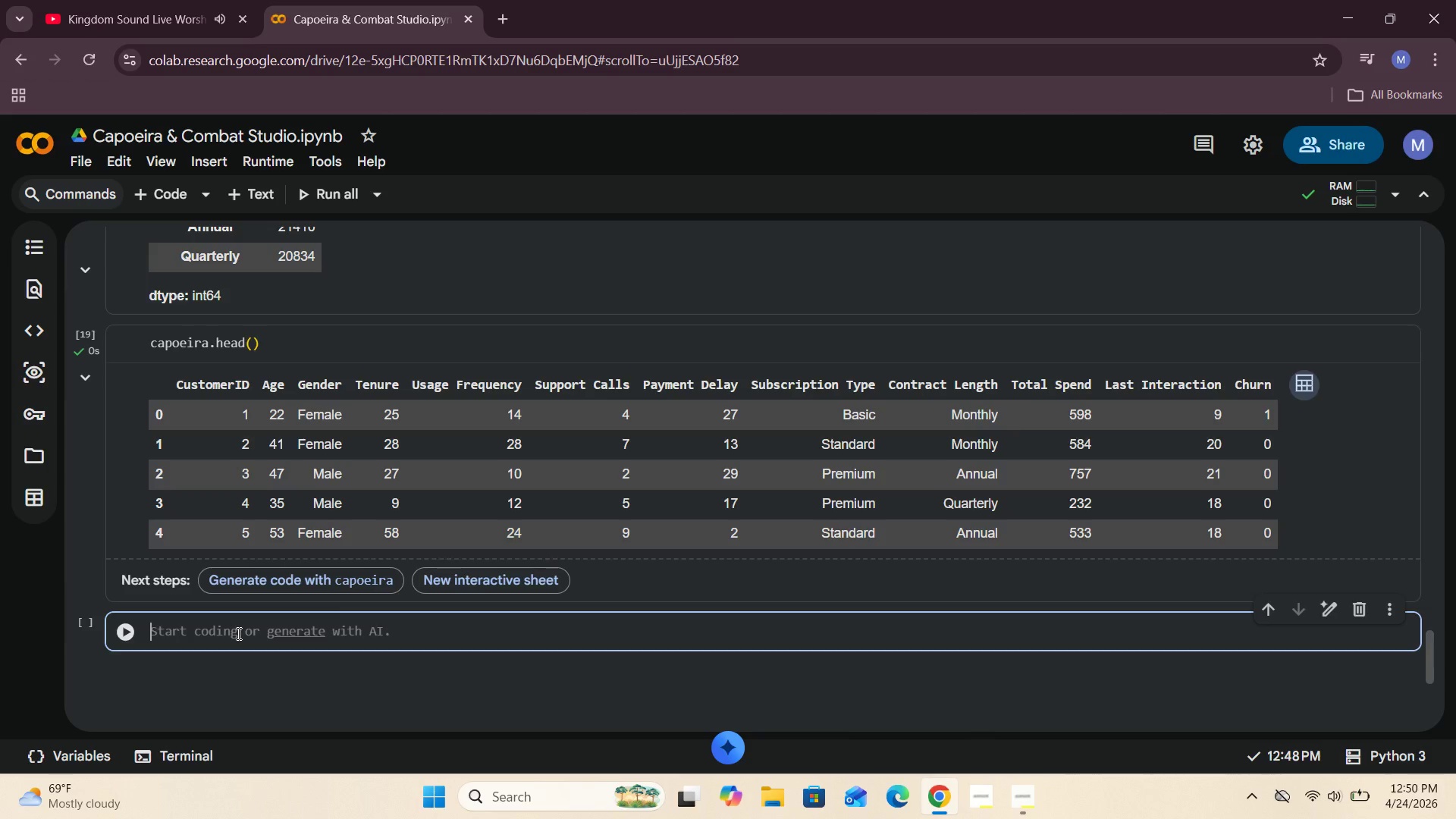 
type(columns_needed = [)
 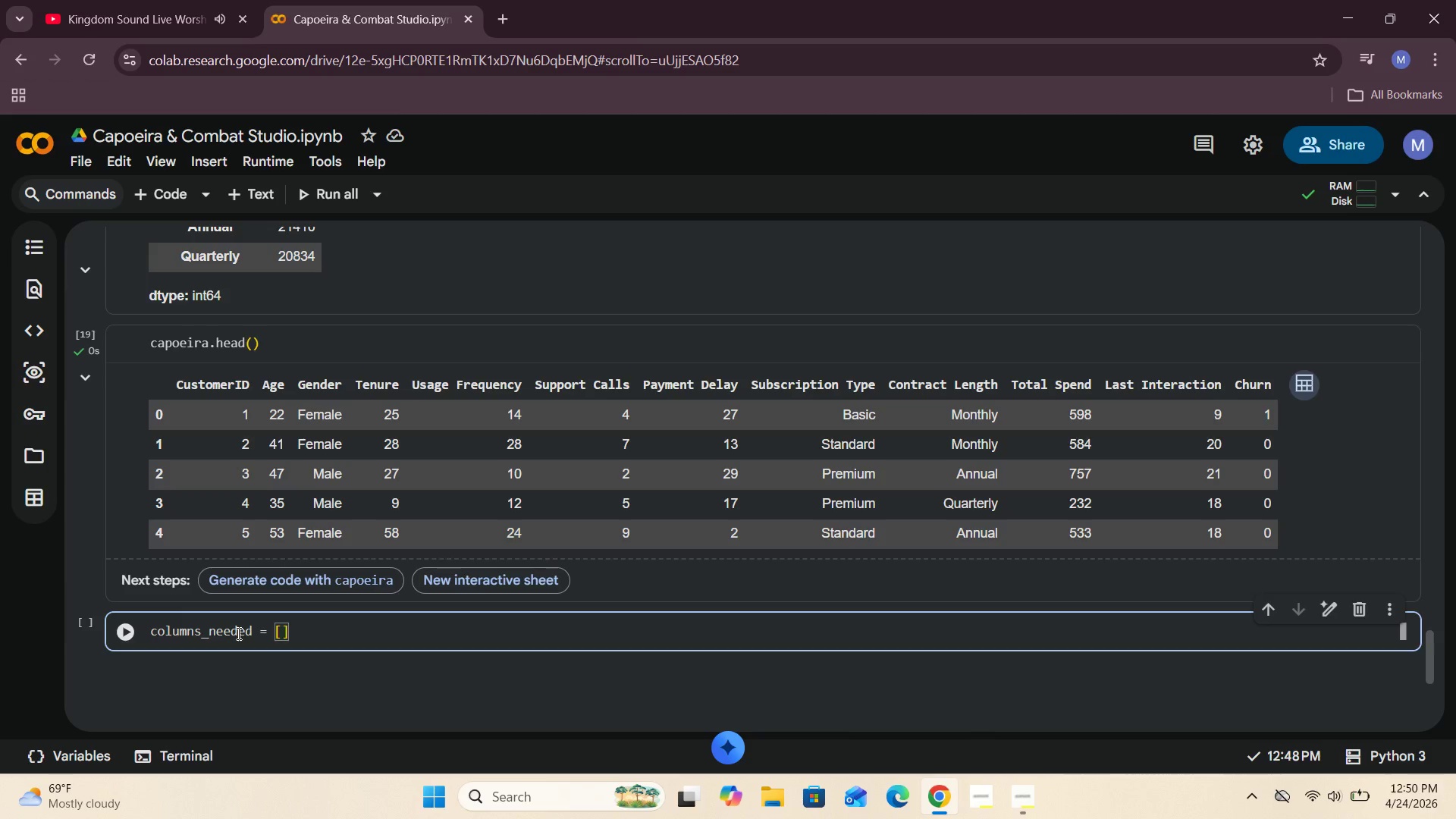 
key(Enter)
 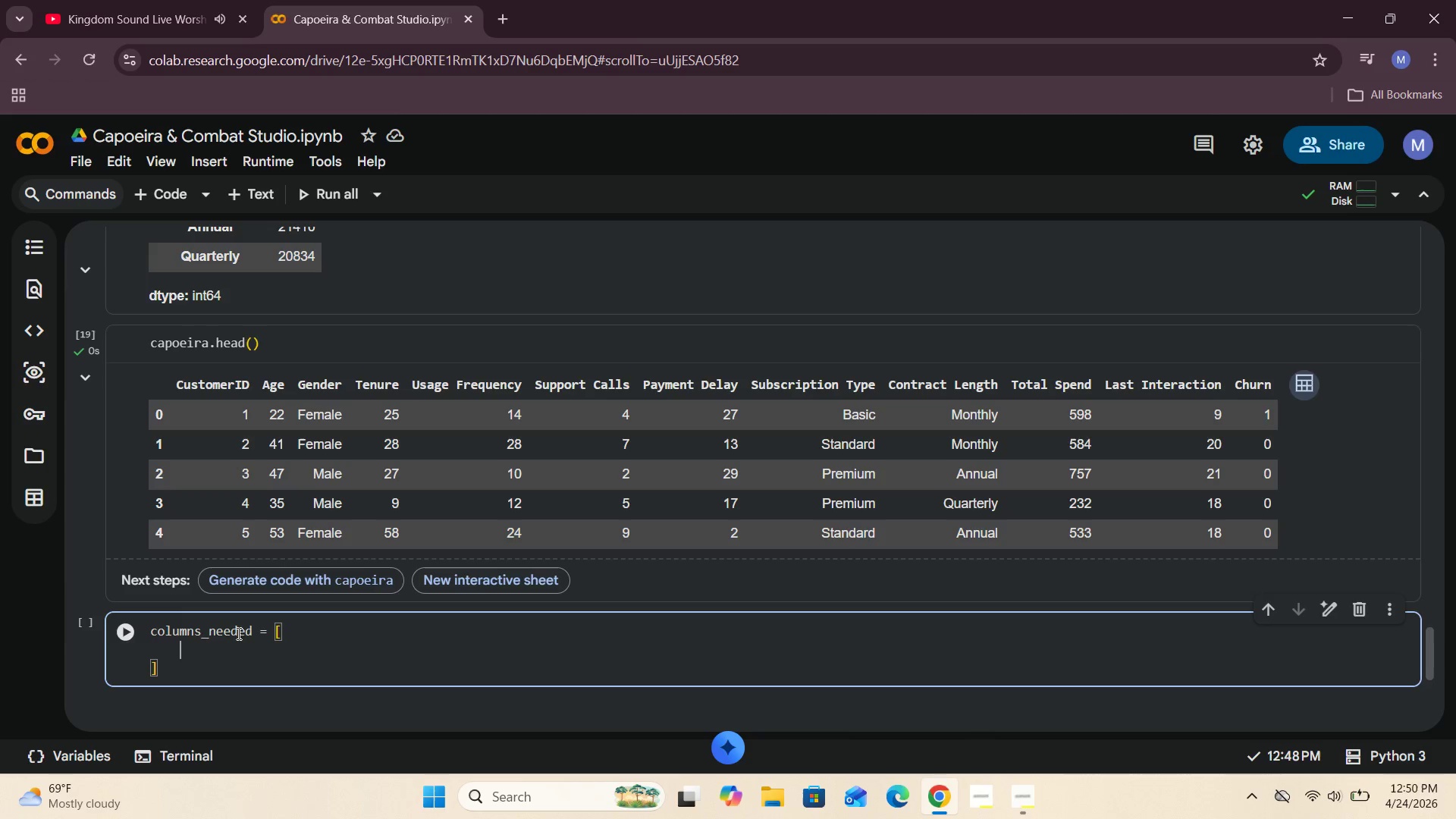 
hold_key(key=ShiftRight, duration=0.78)
 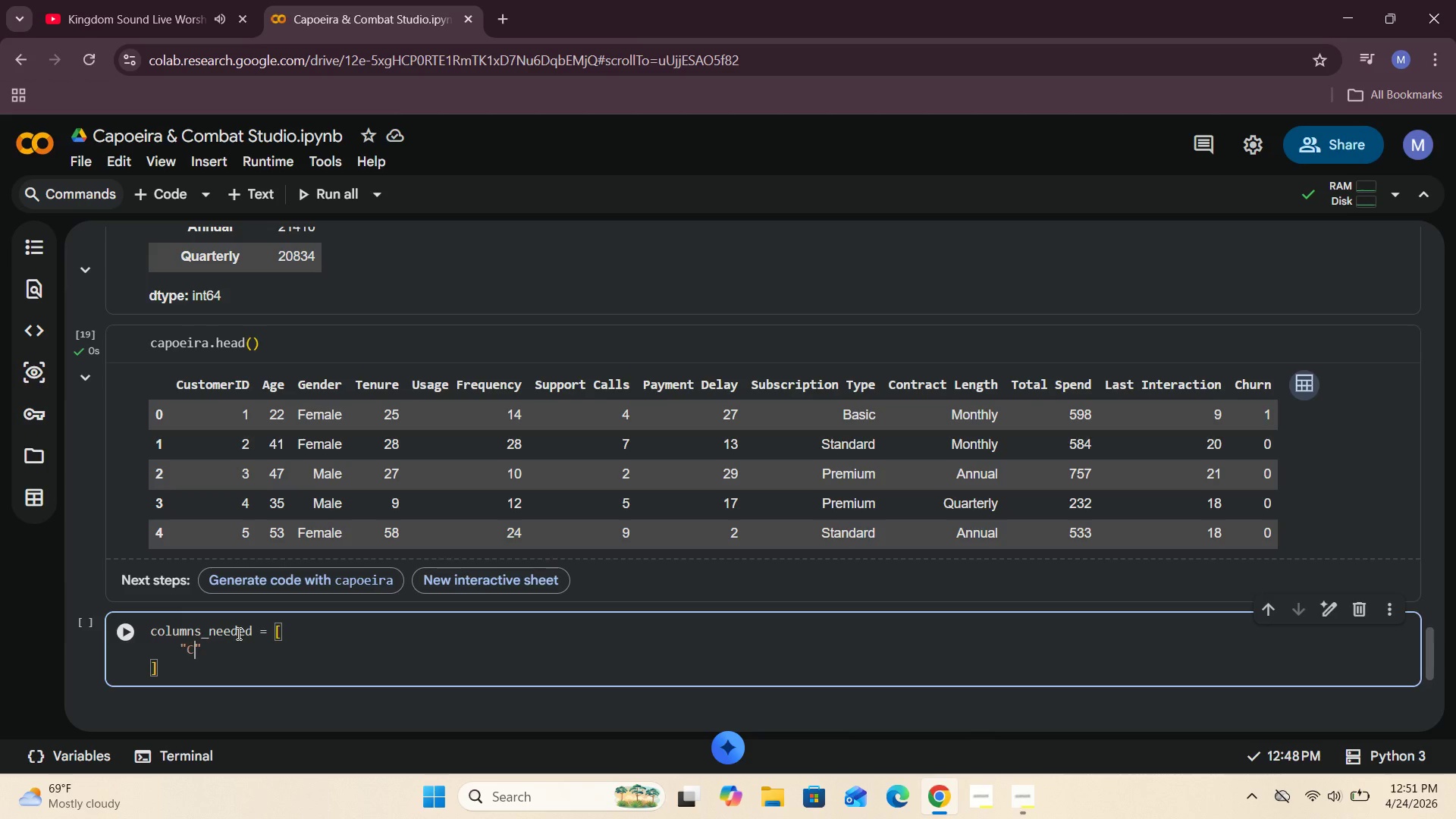 
hold_key(key=Quote, duration=0.34)
 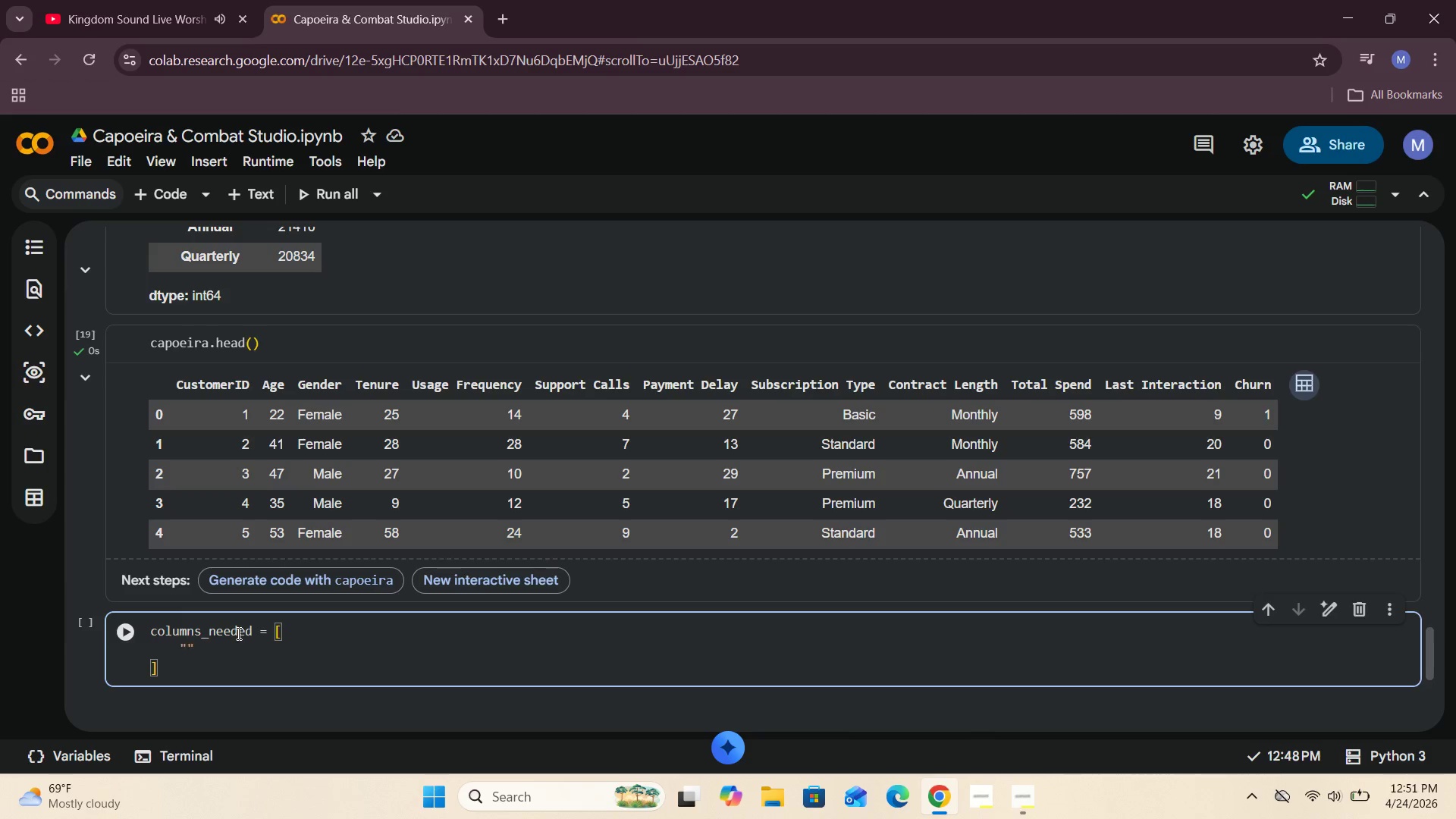 
type(CustomerID)
 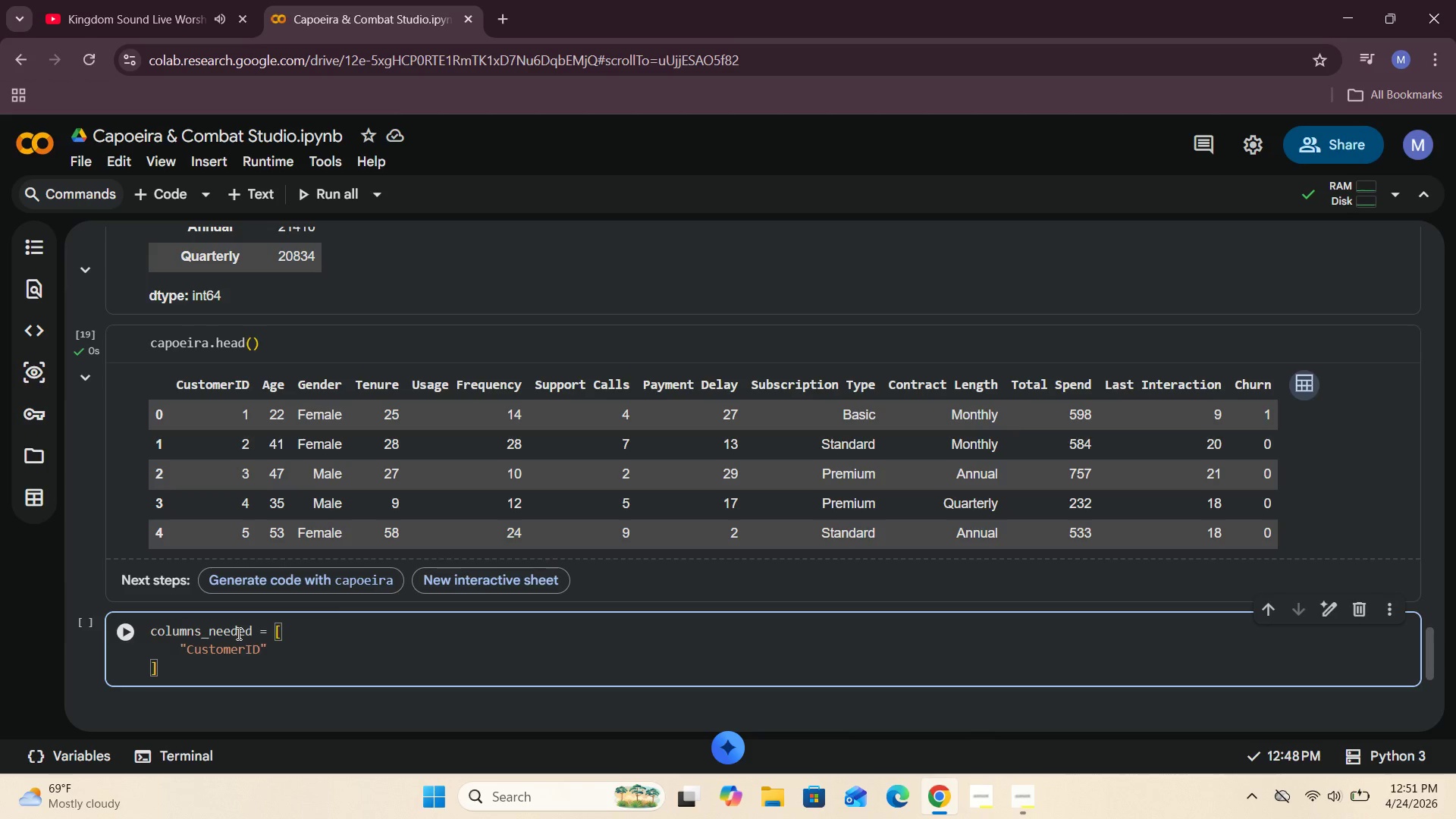 
key(ArrowRight)
 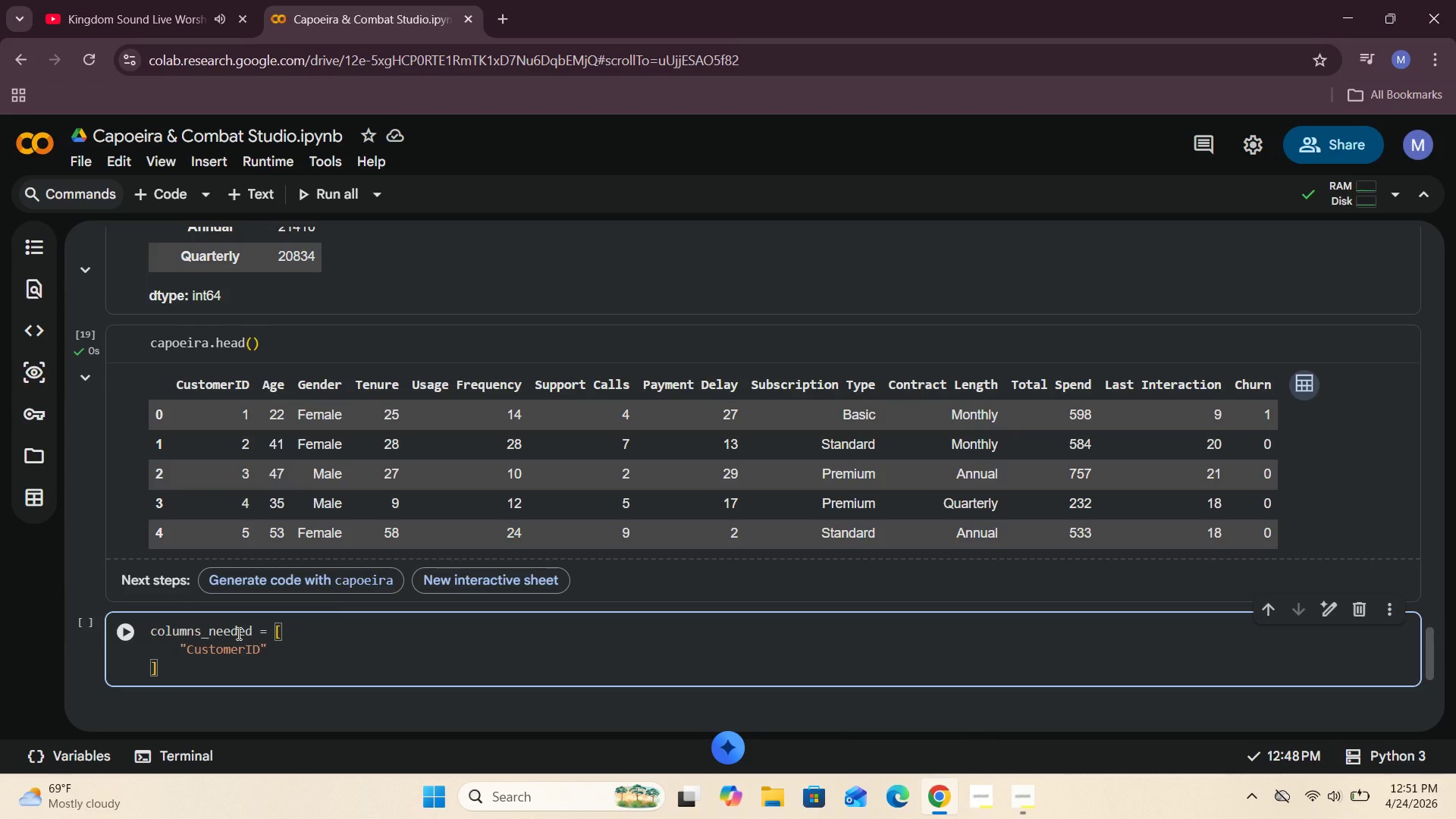 
key(Comma)
 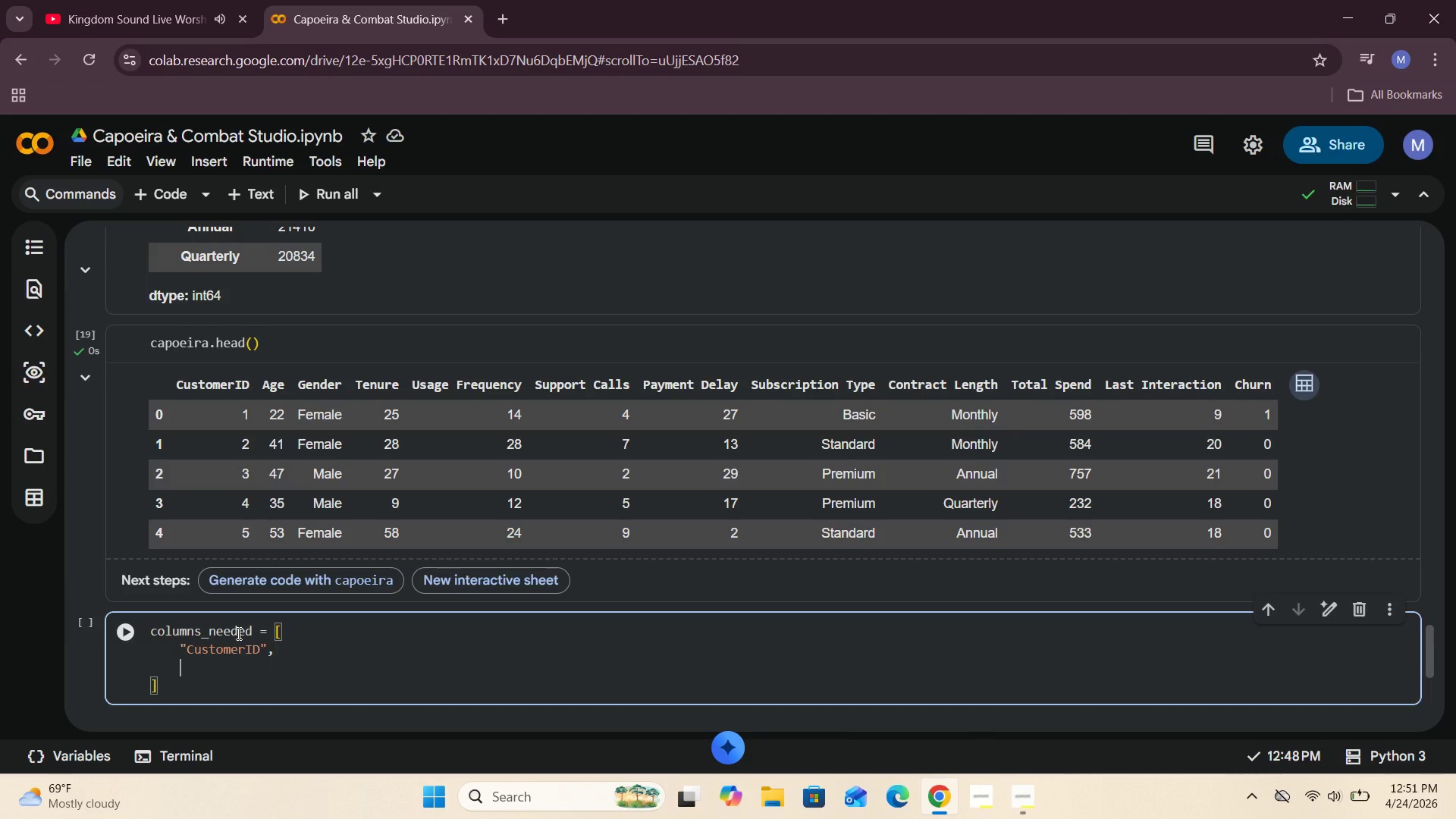 
key(Enter)
 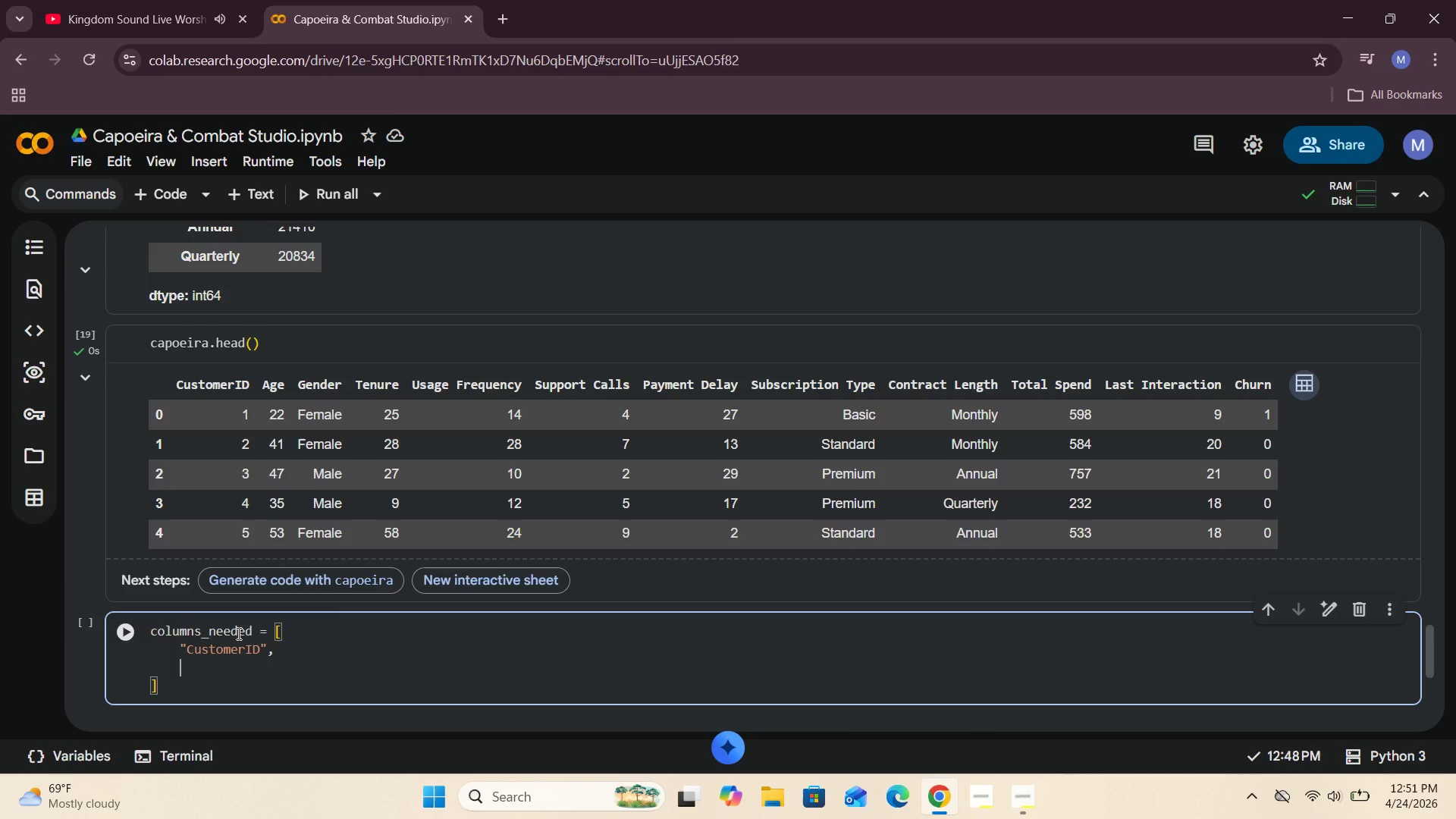 
key(Shift+Quote)
 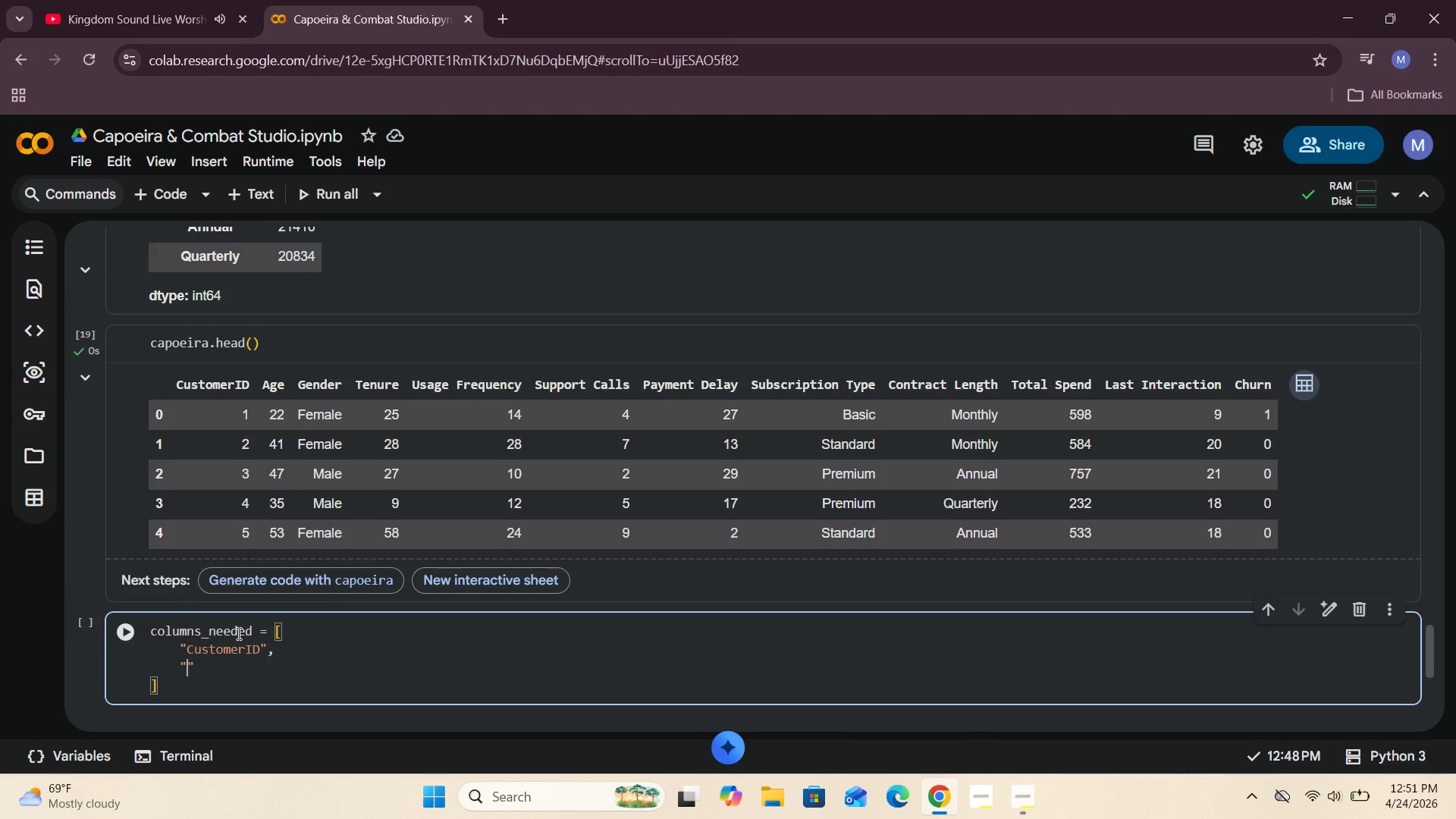 
key(CapsLock)
 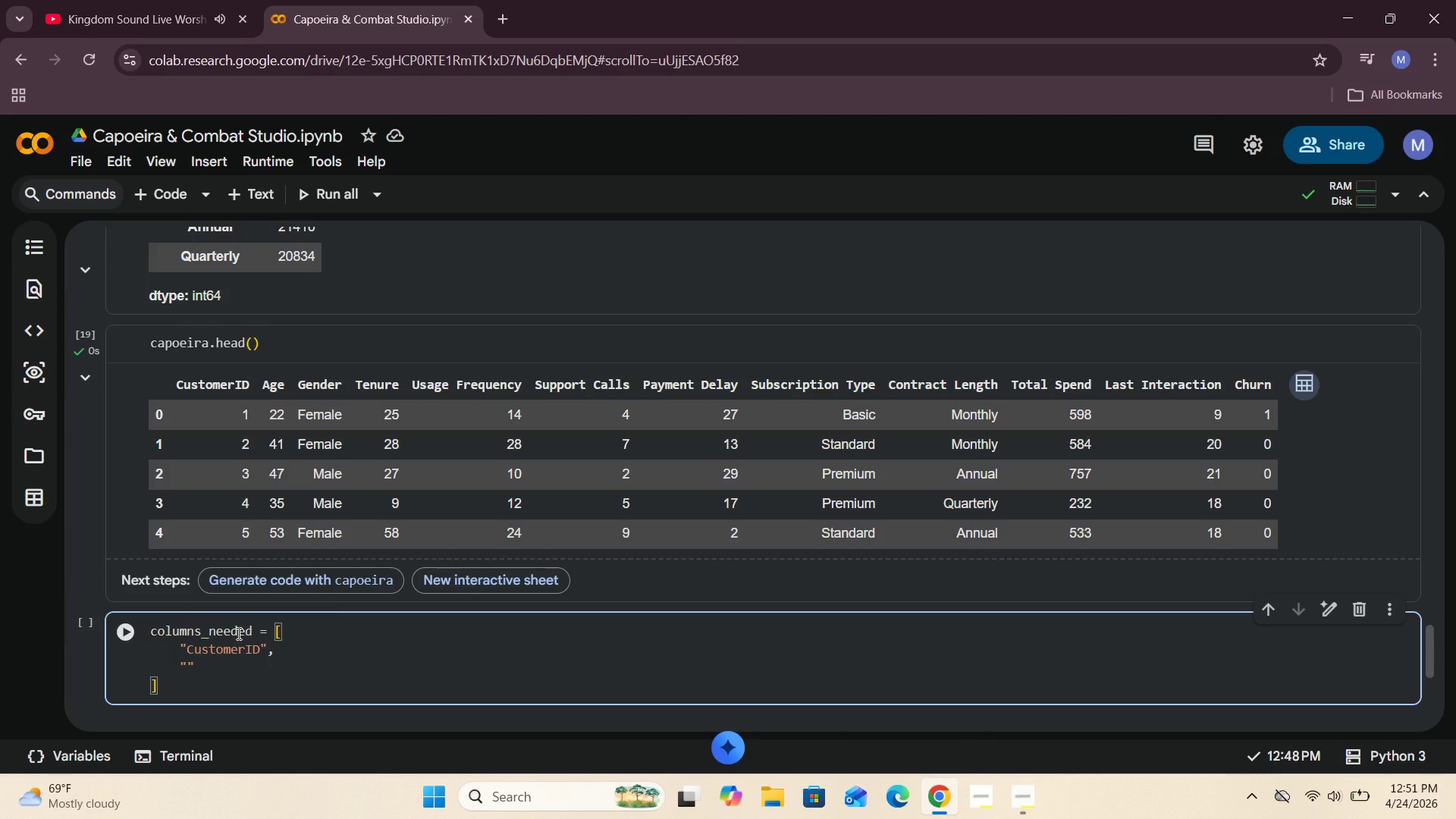 
key(CapsLock)
 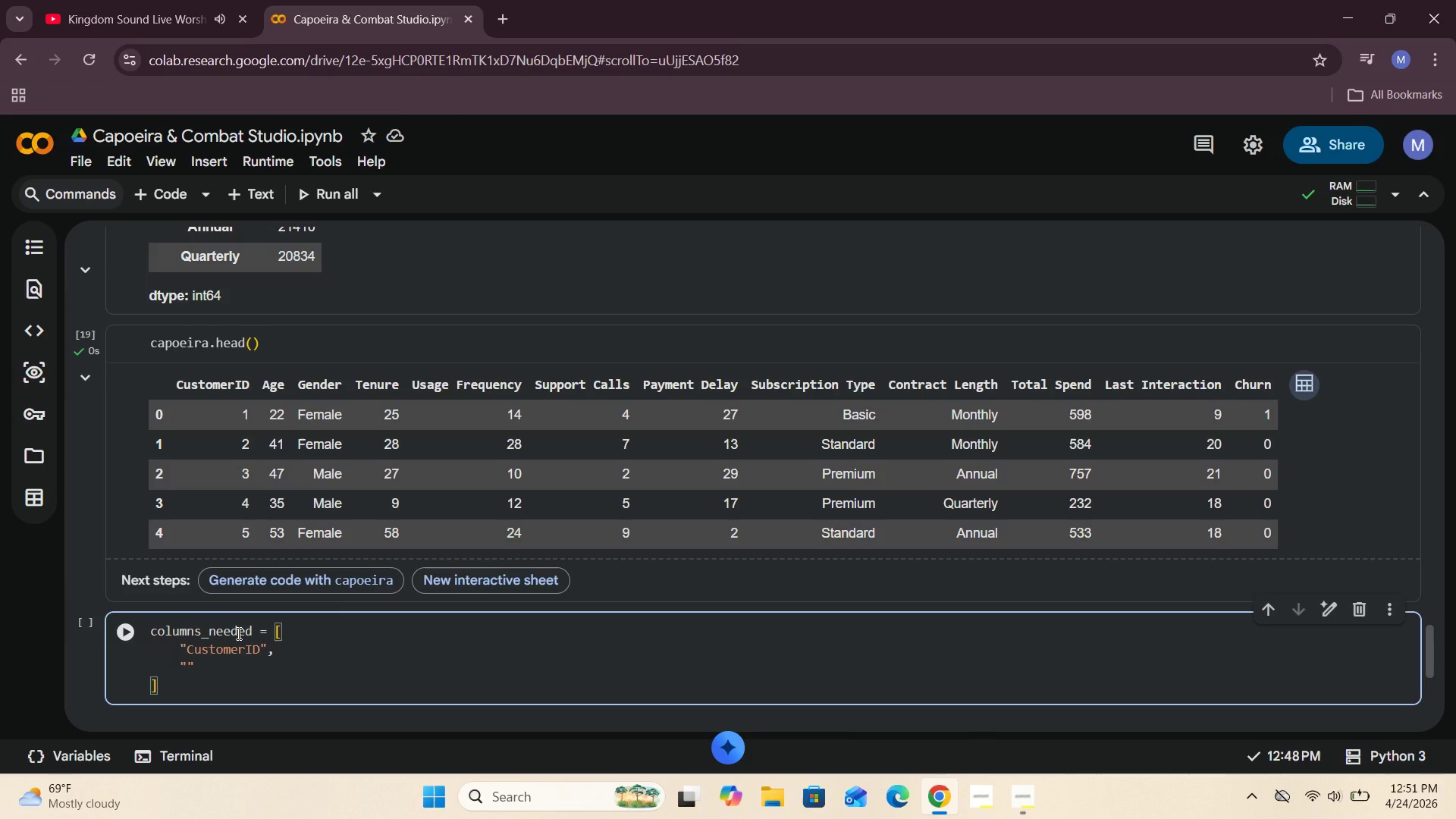 
wait(17.7)
 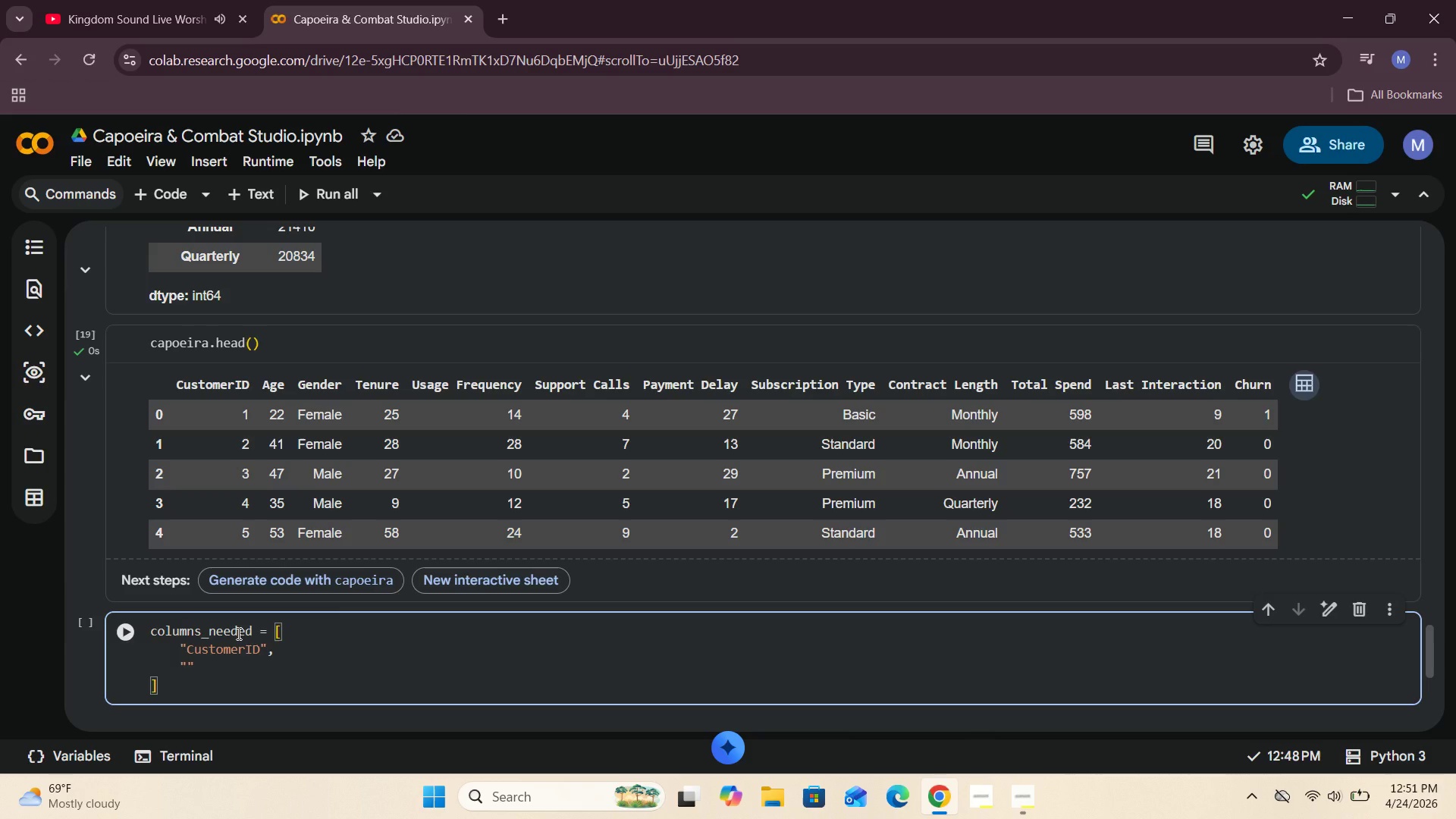 
type(Tenure)
 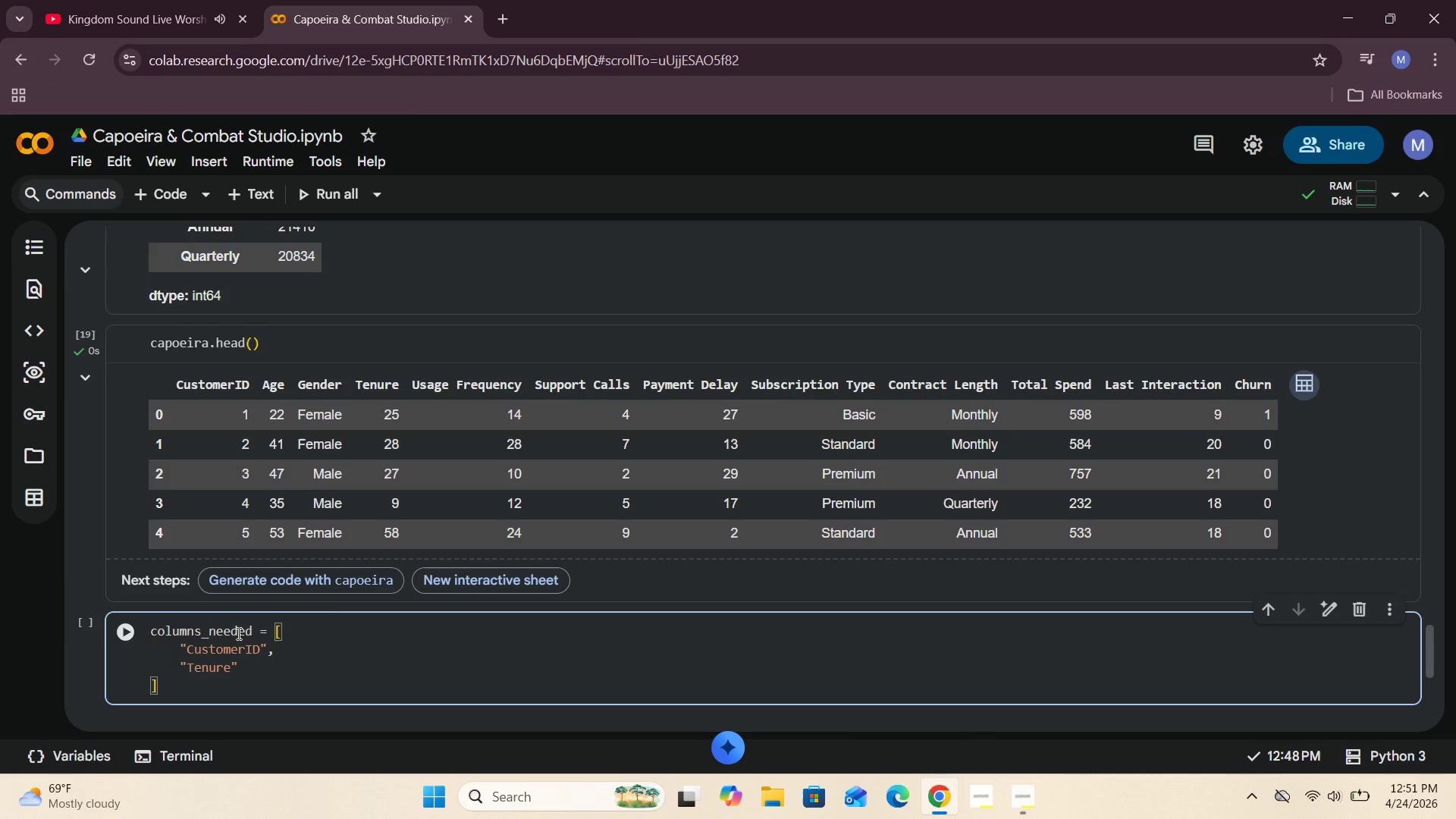 
key(ArrowRight)
 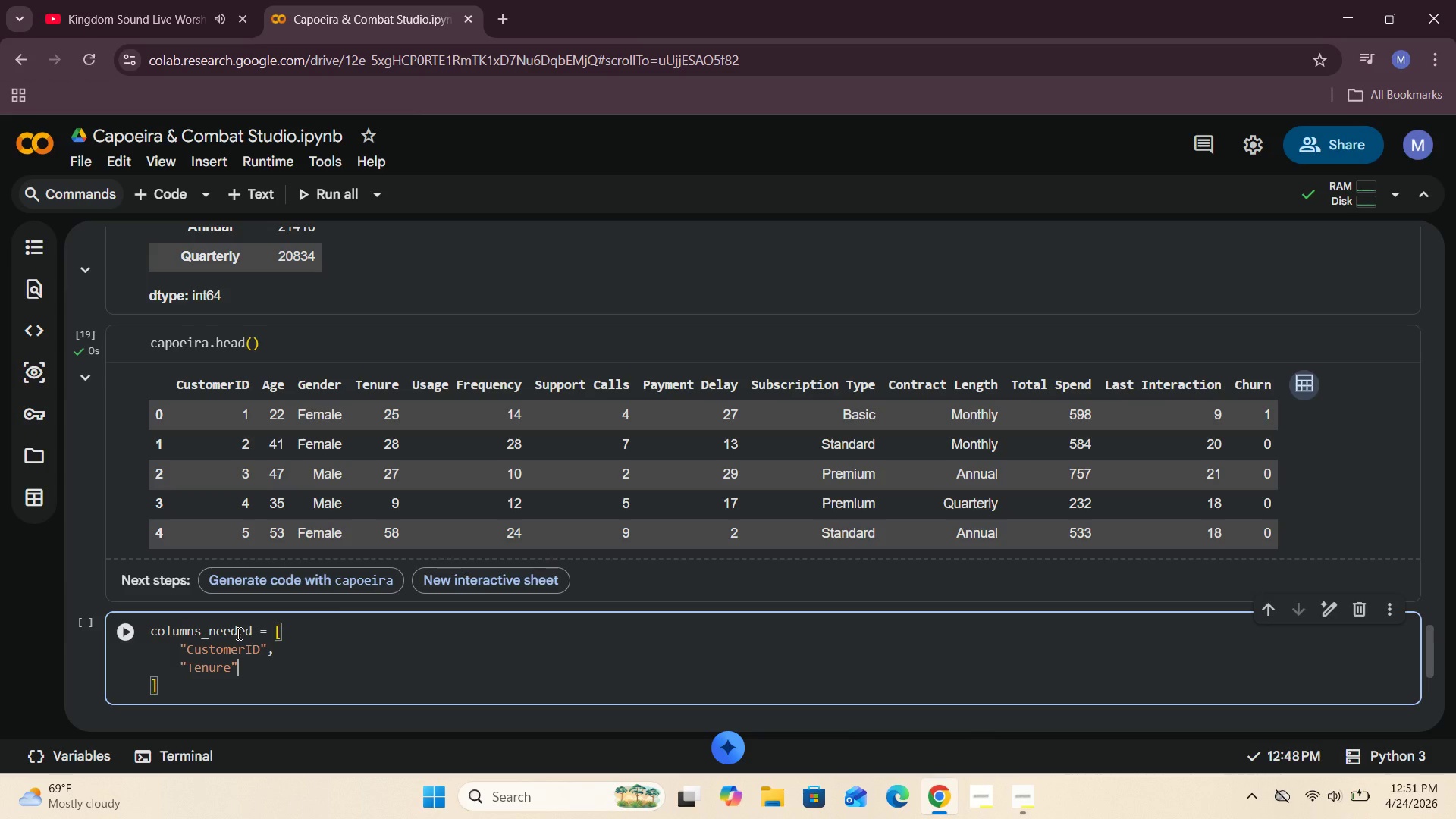 
key(Comma)
 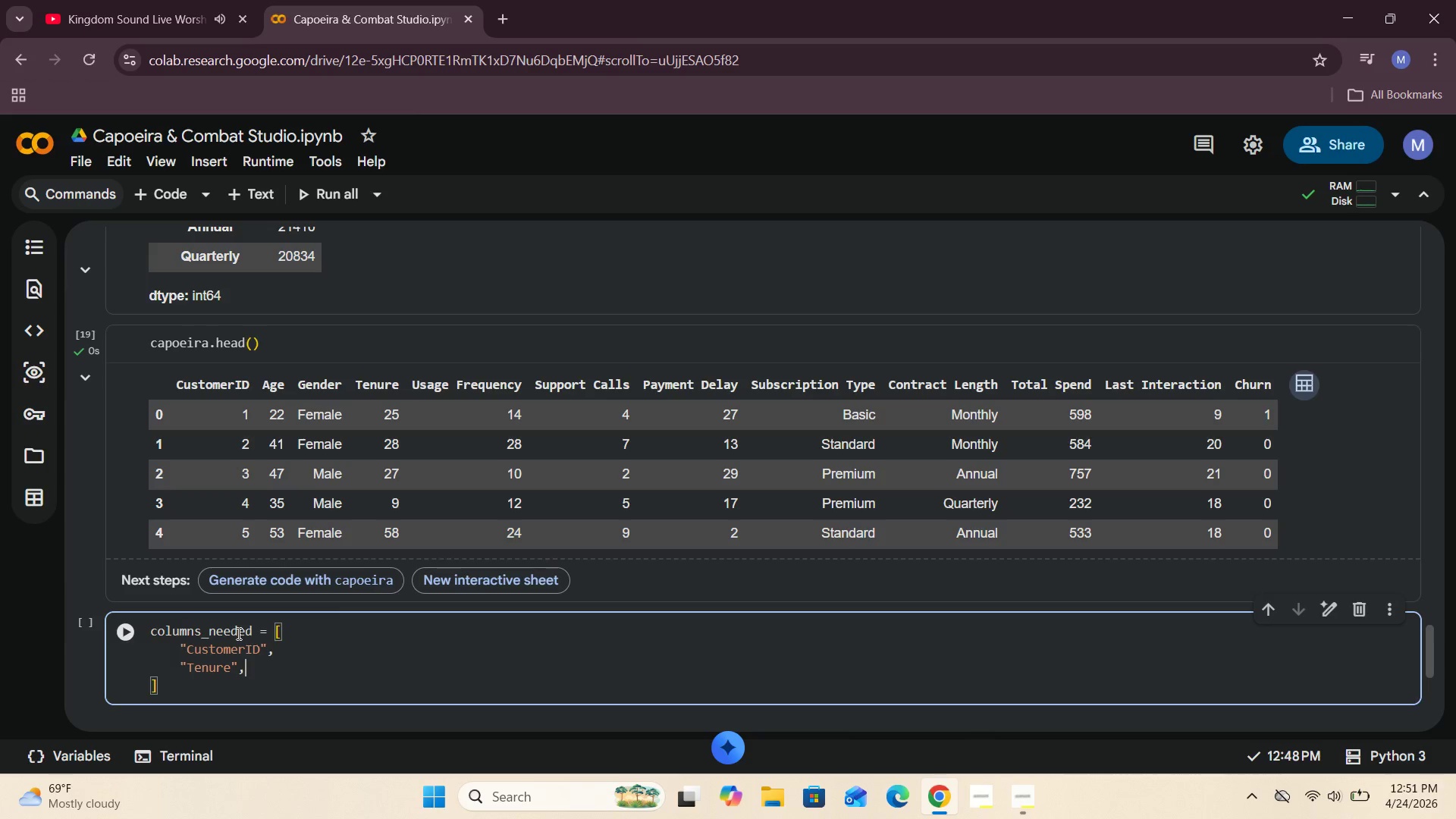 
key(Enter)
 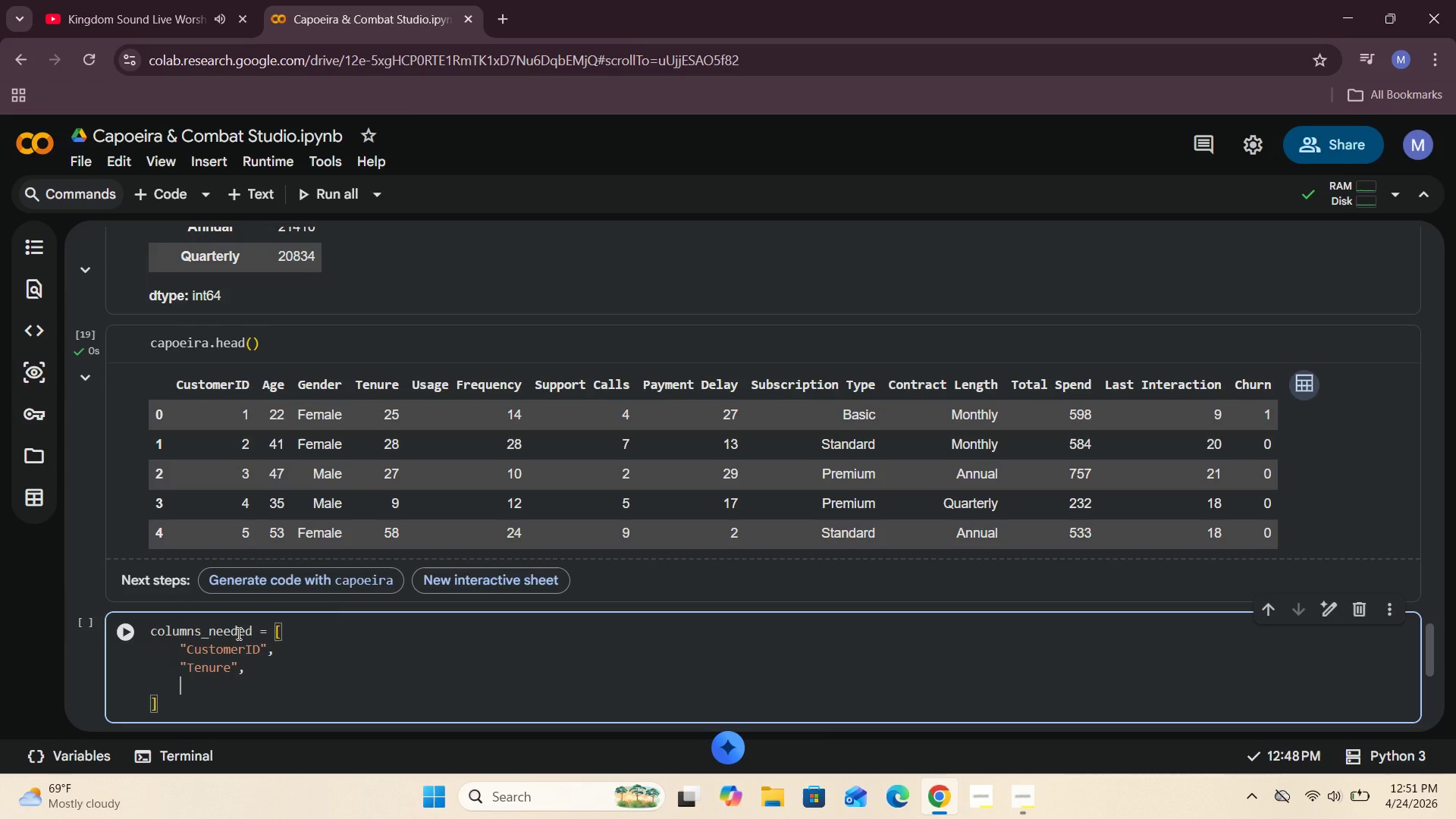 
type("Subscription Type)
 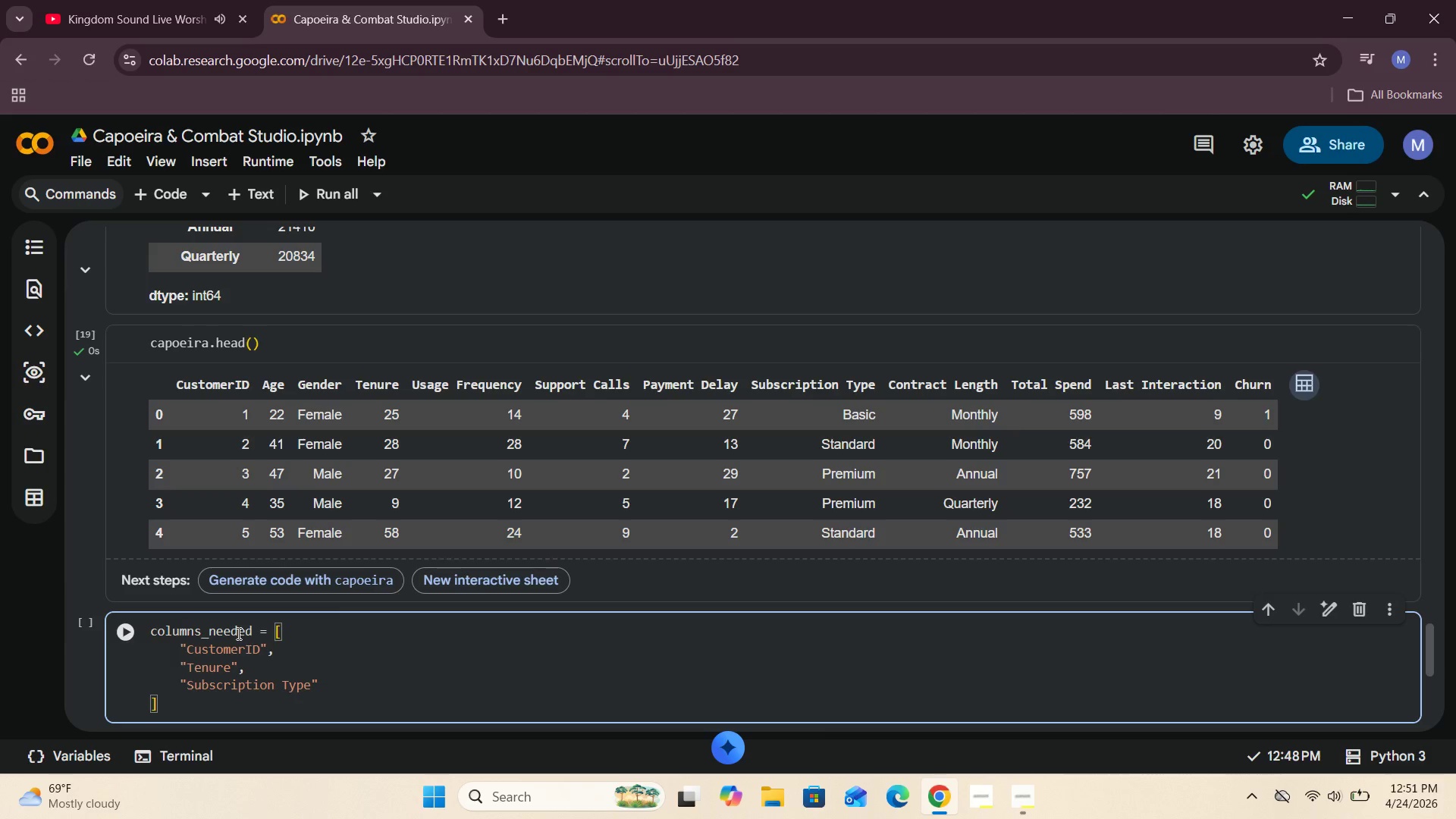 
key(ArrowRight)
 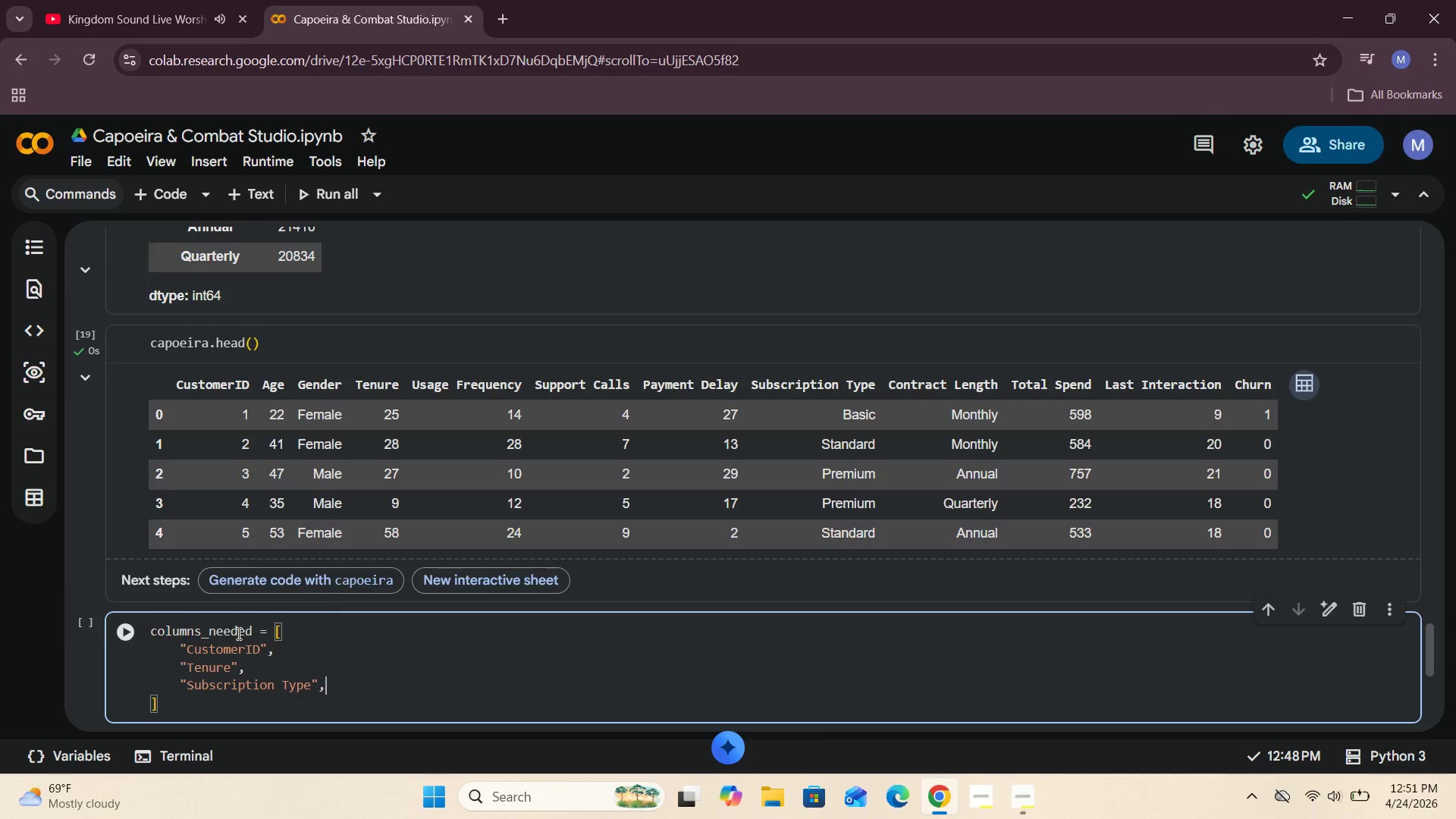 
key(Comma)
 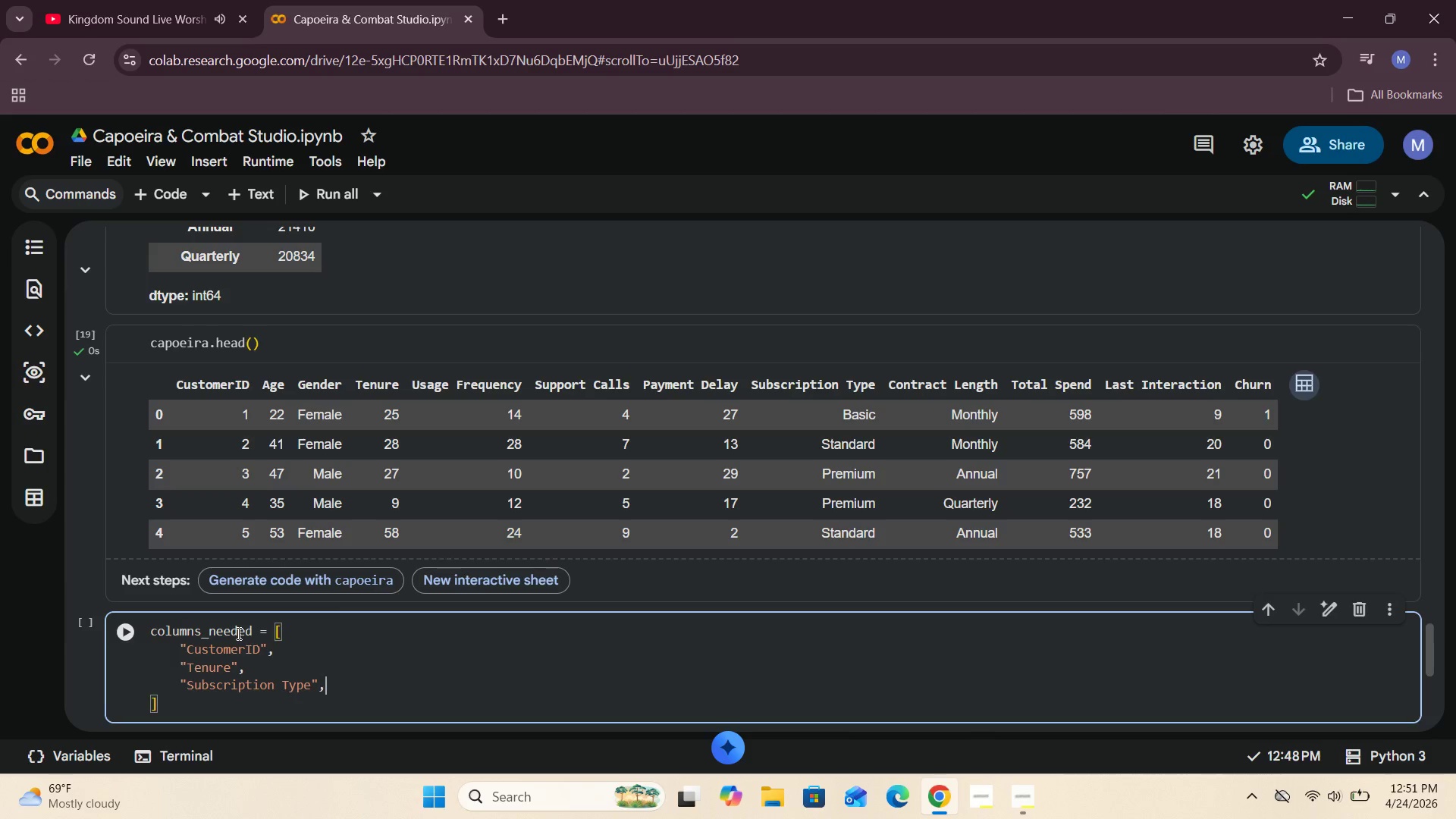 
key(Enter)
 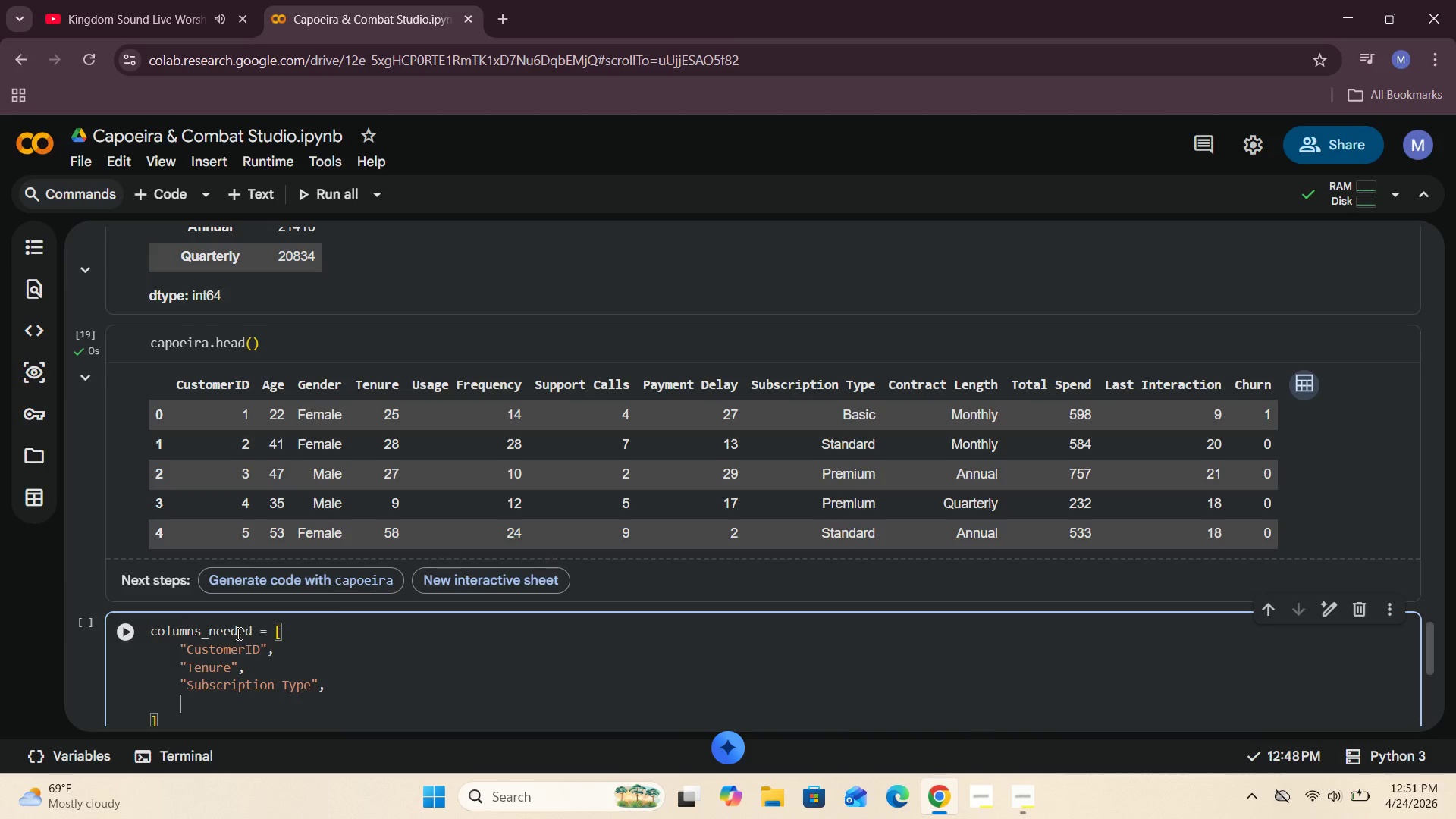 
type("Com)
key(Backspace)
type(ntract Lengrh)
key(Backspace)
key(Backspace)
type(th)
 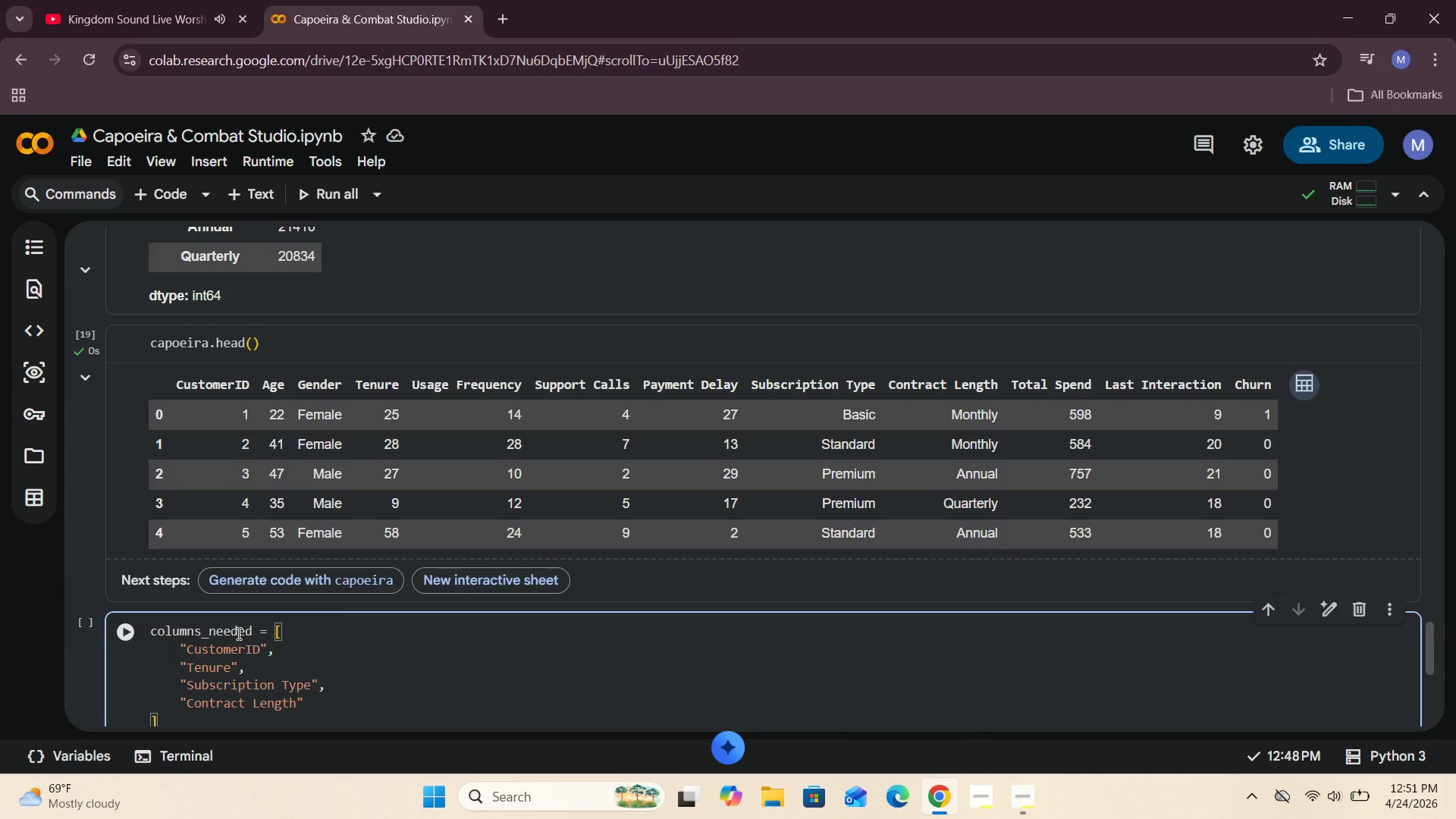 
key(ArrowRight)
 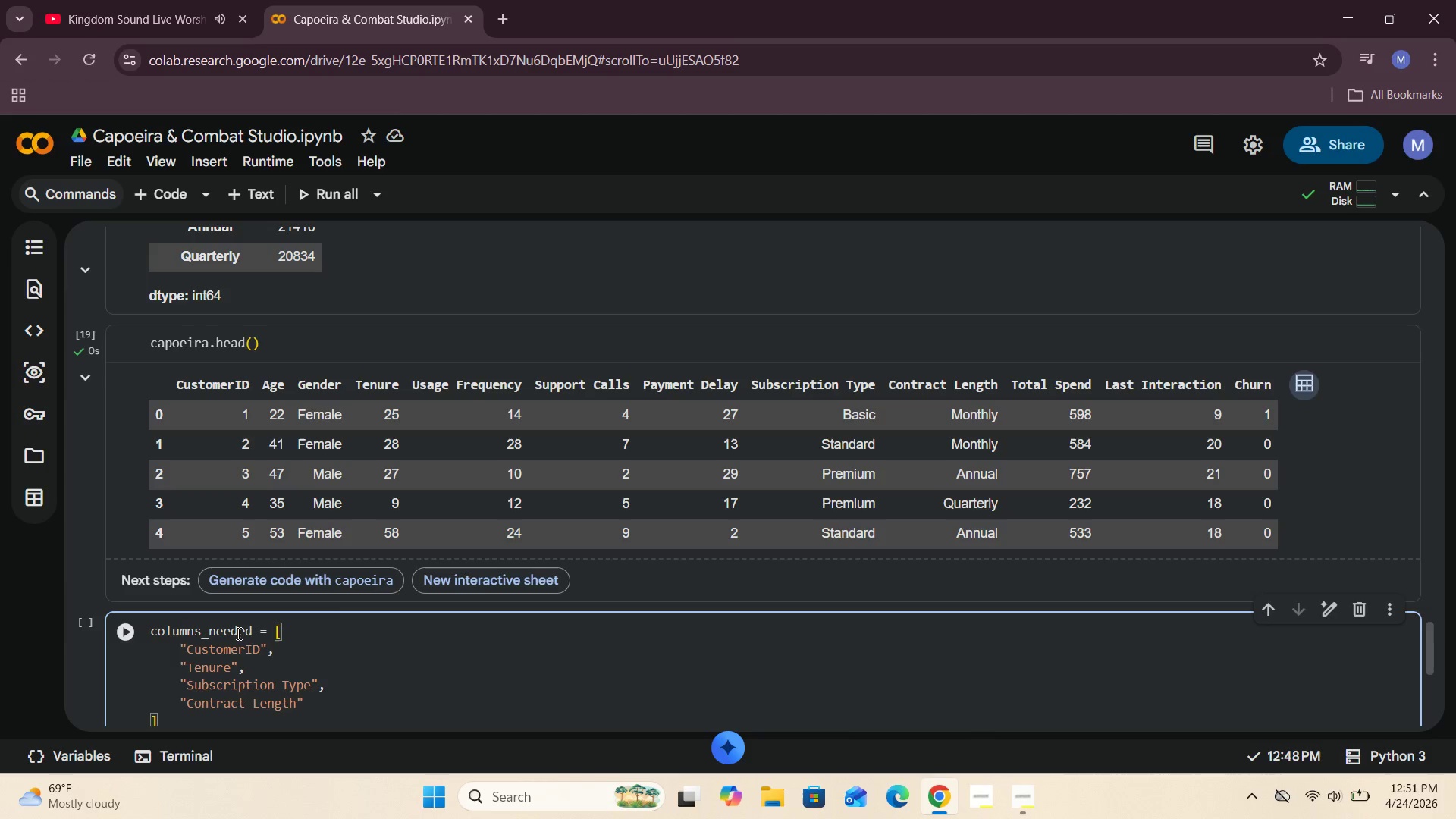 
key(Comma)
 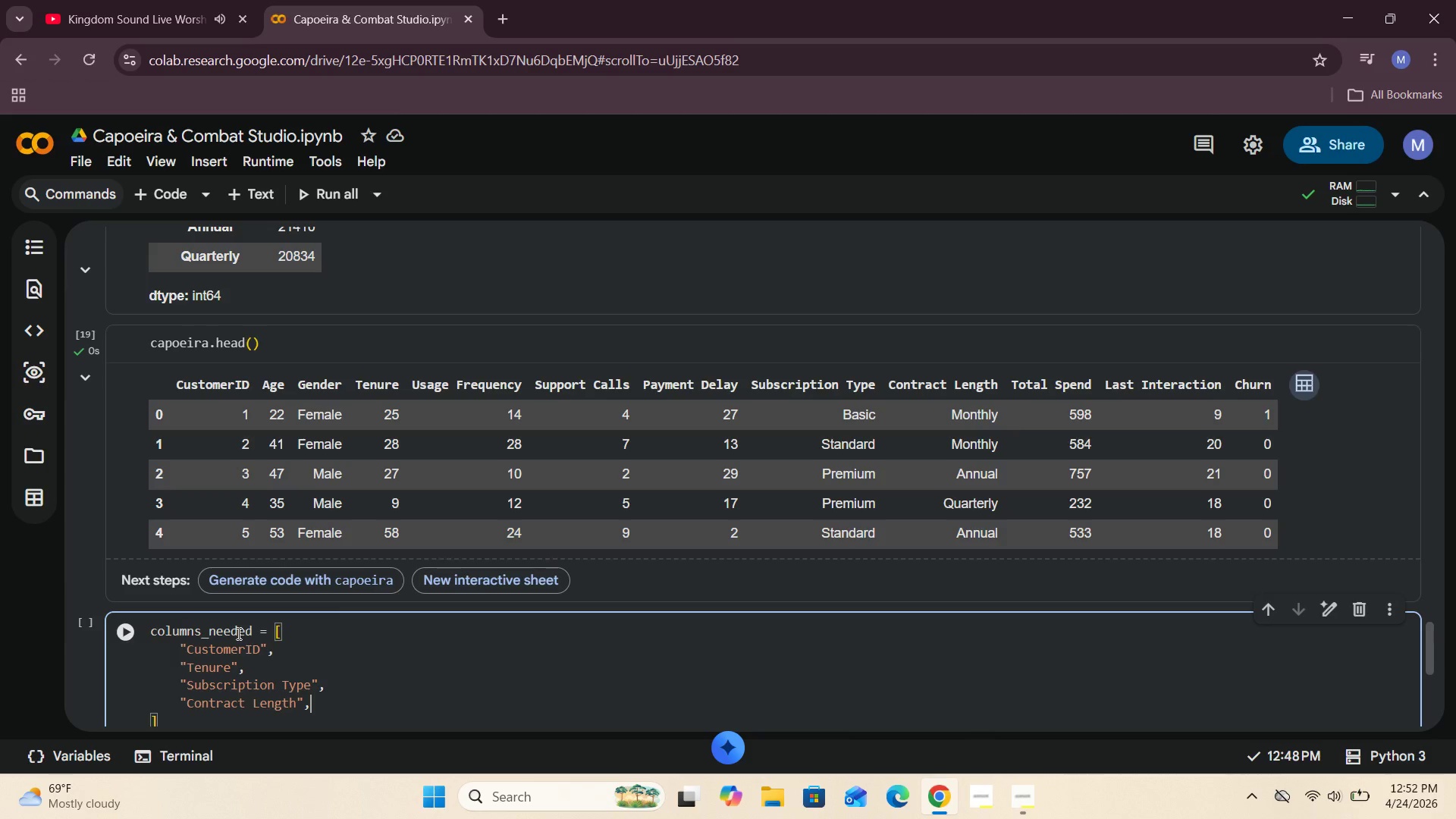 
key(Enter)
 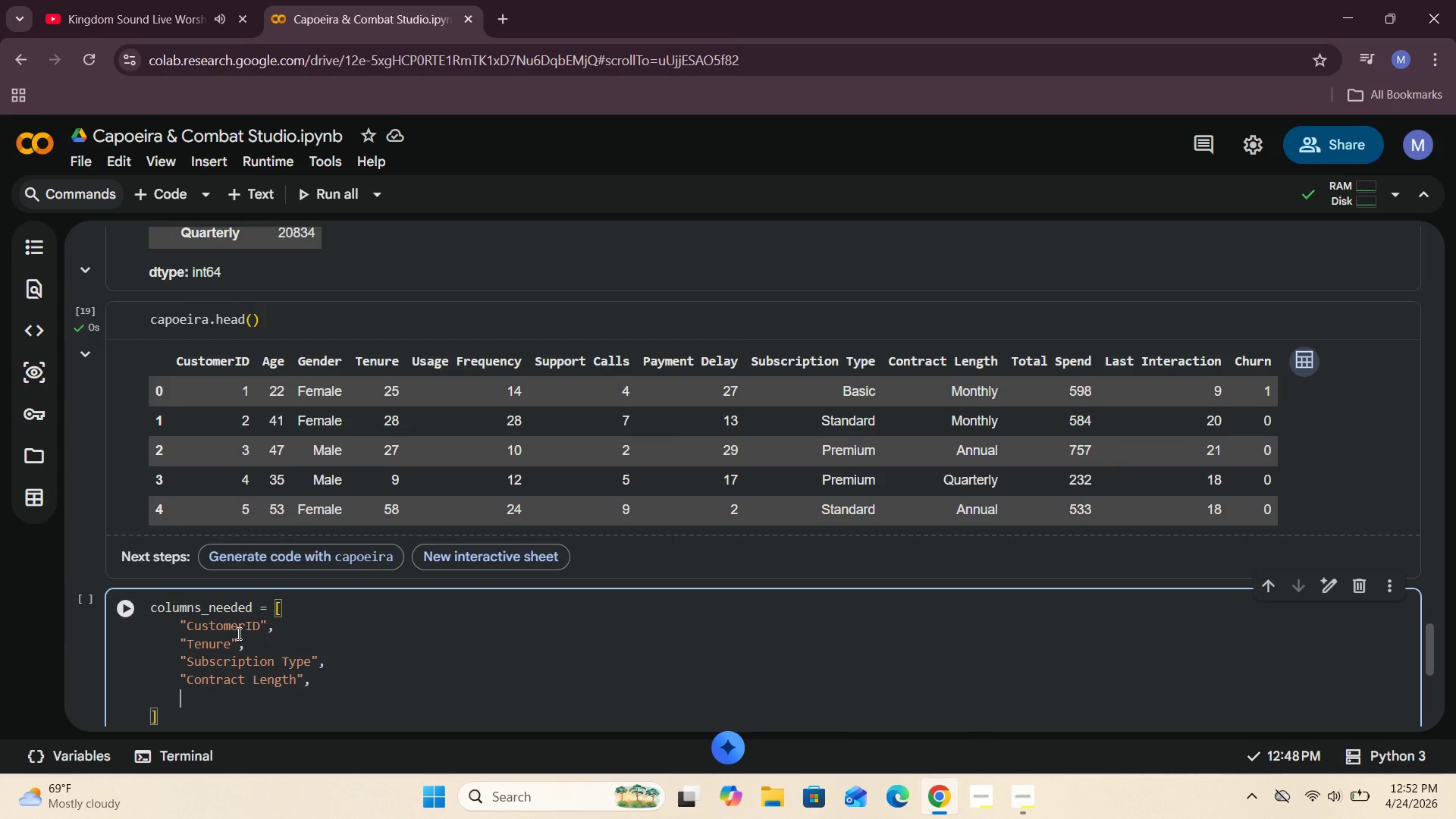 
key(Shift+Quote)
 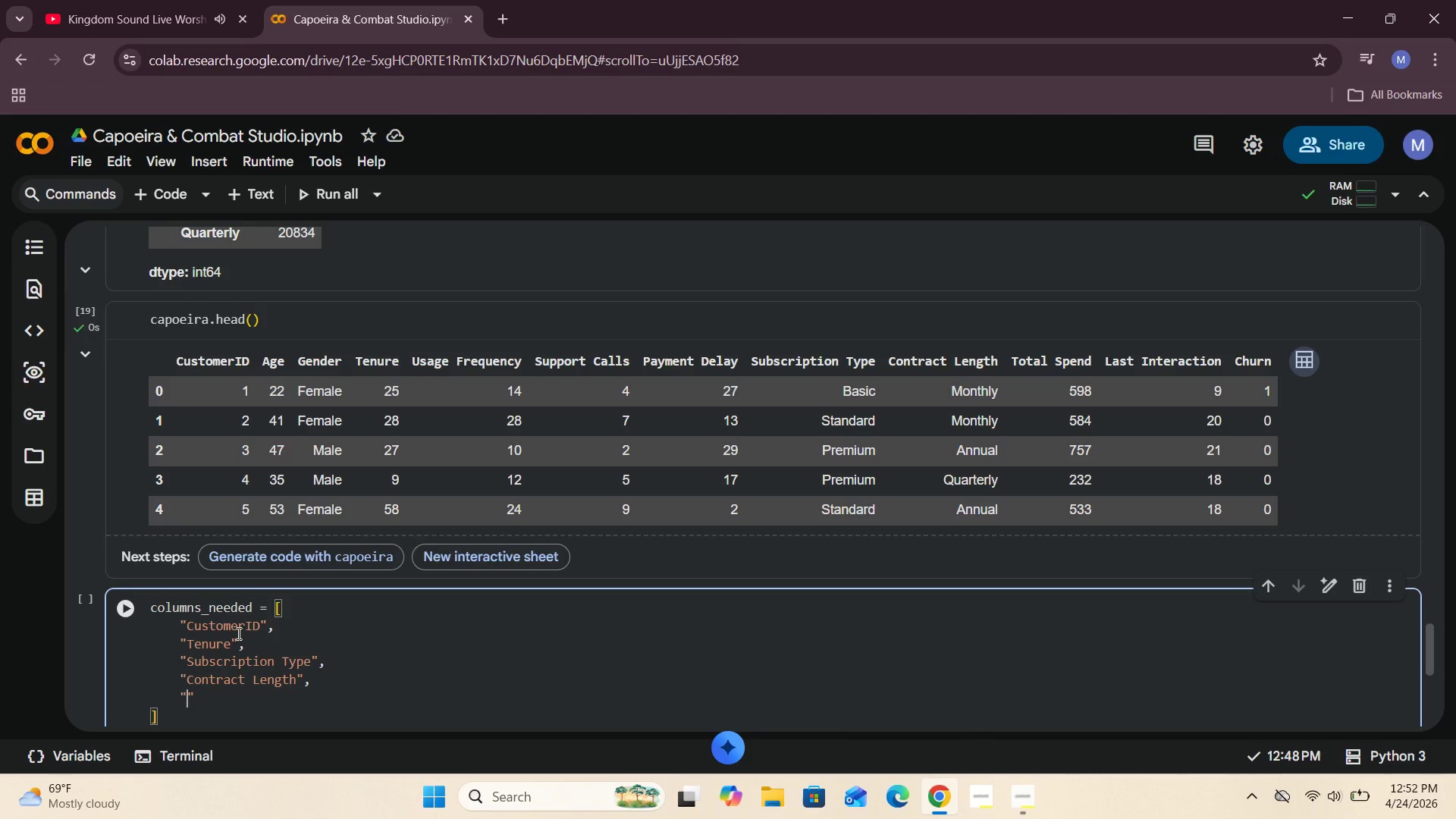 
wait(11.92)
 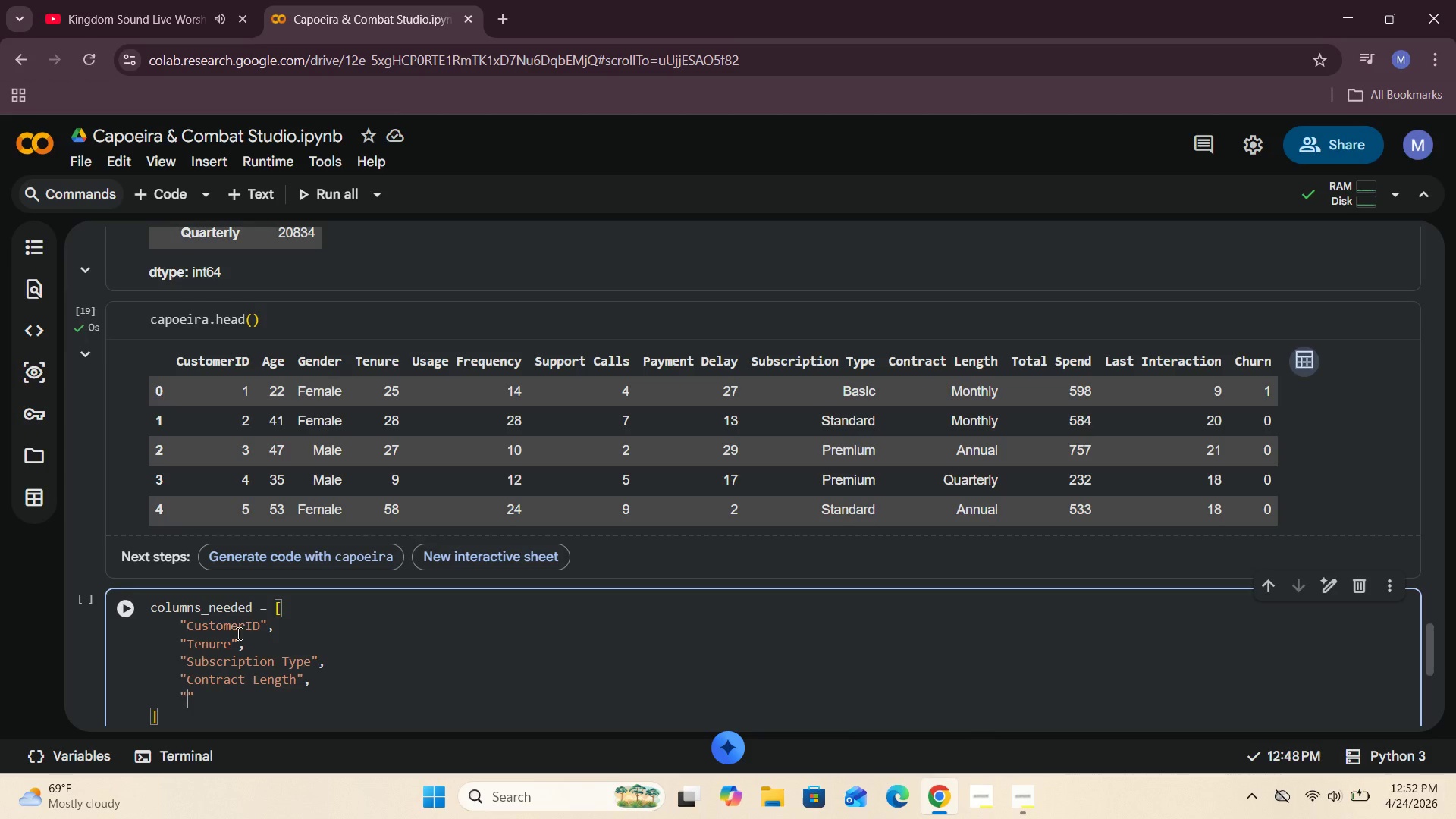 
type(Total Spend)
 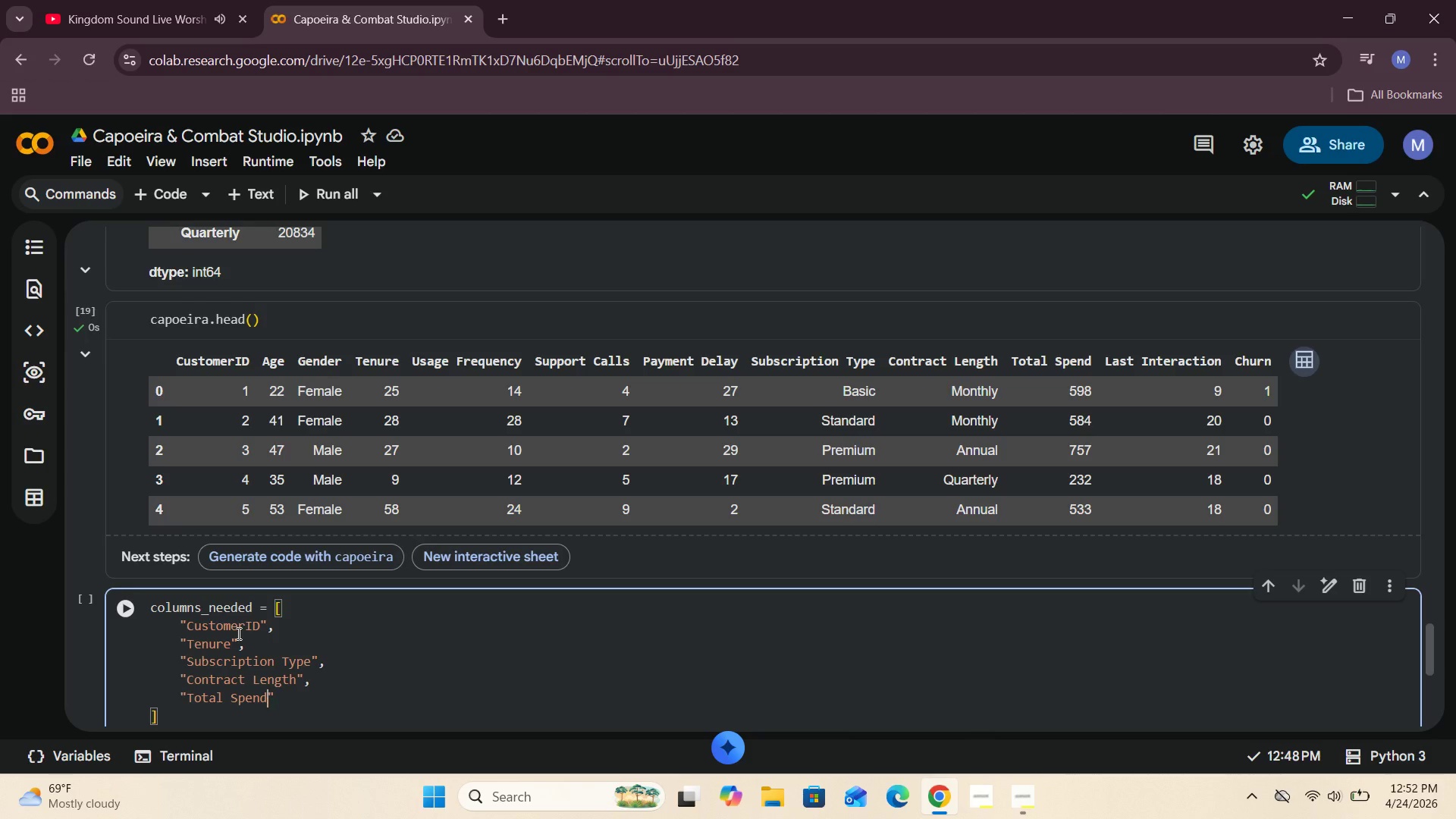 
key(ArrowRight)
 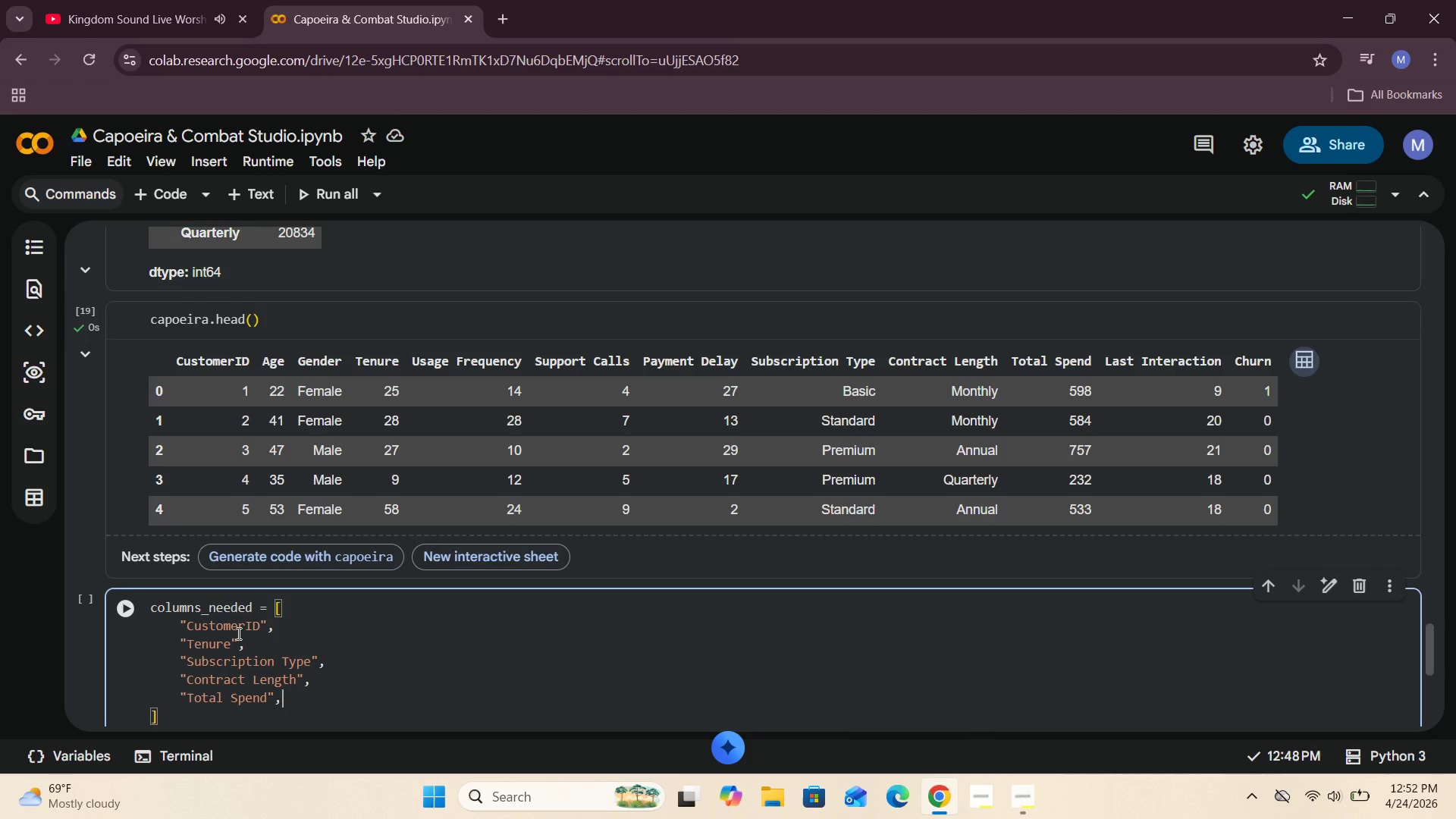 
key(Comma)
 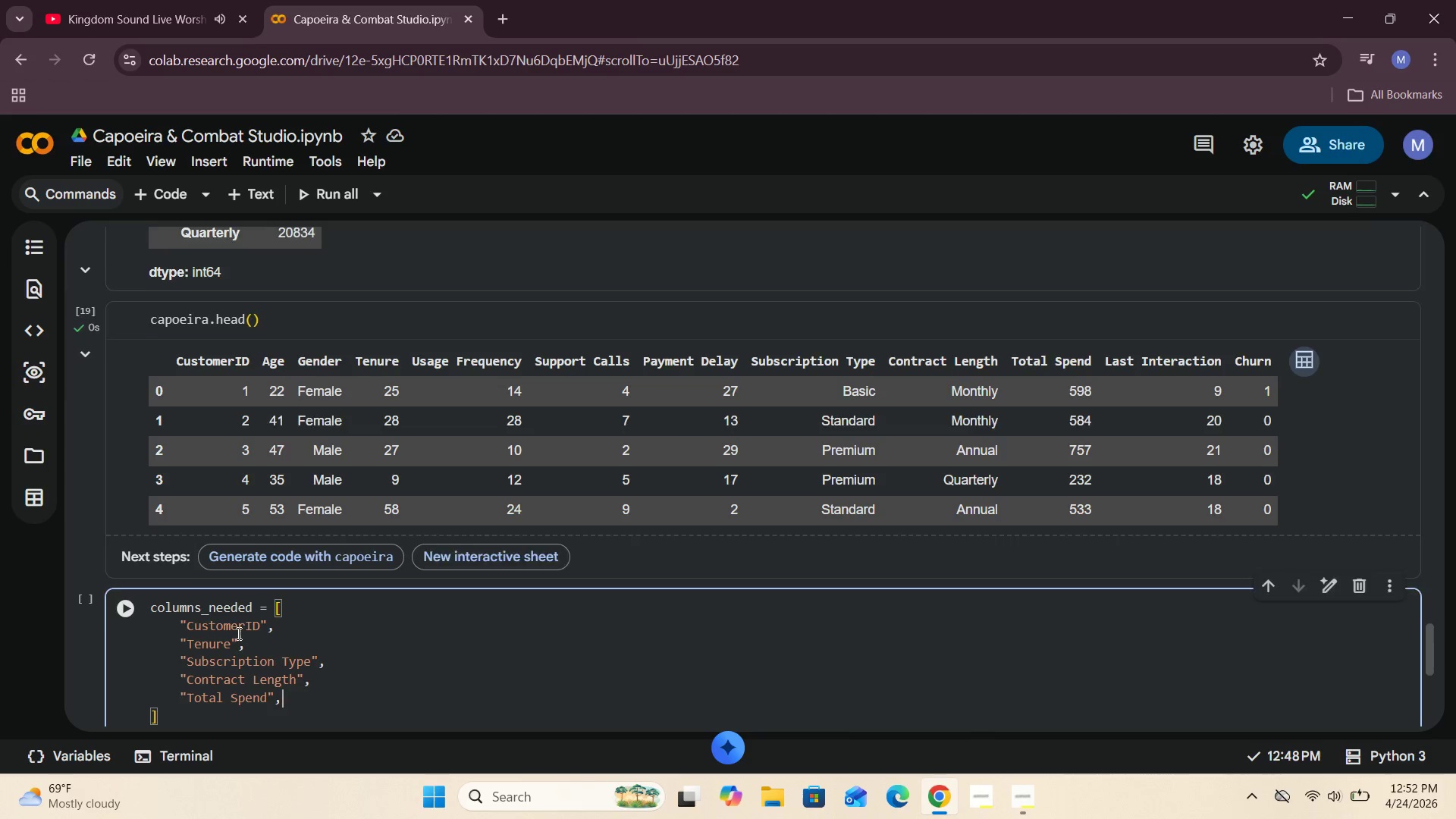 
key(Enter)
 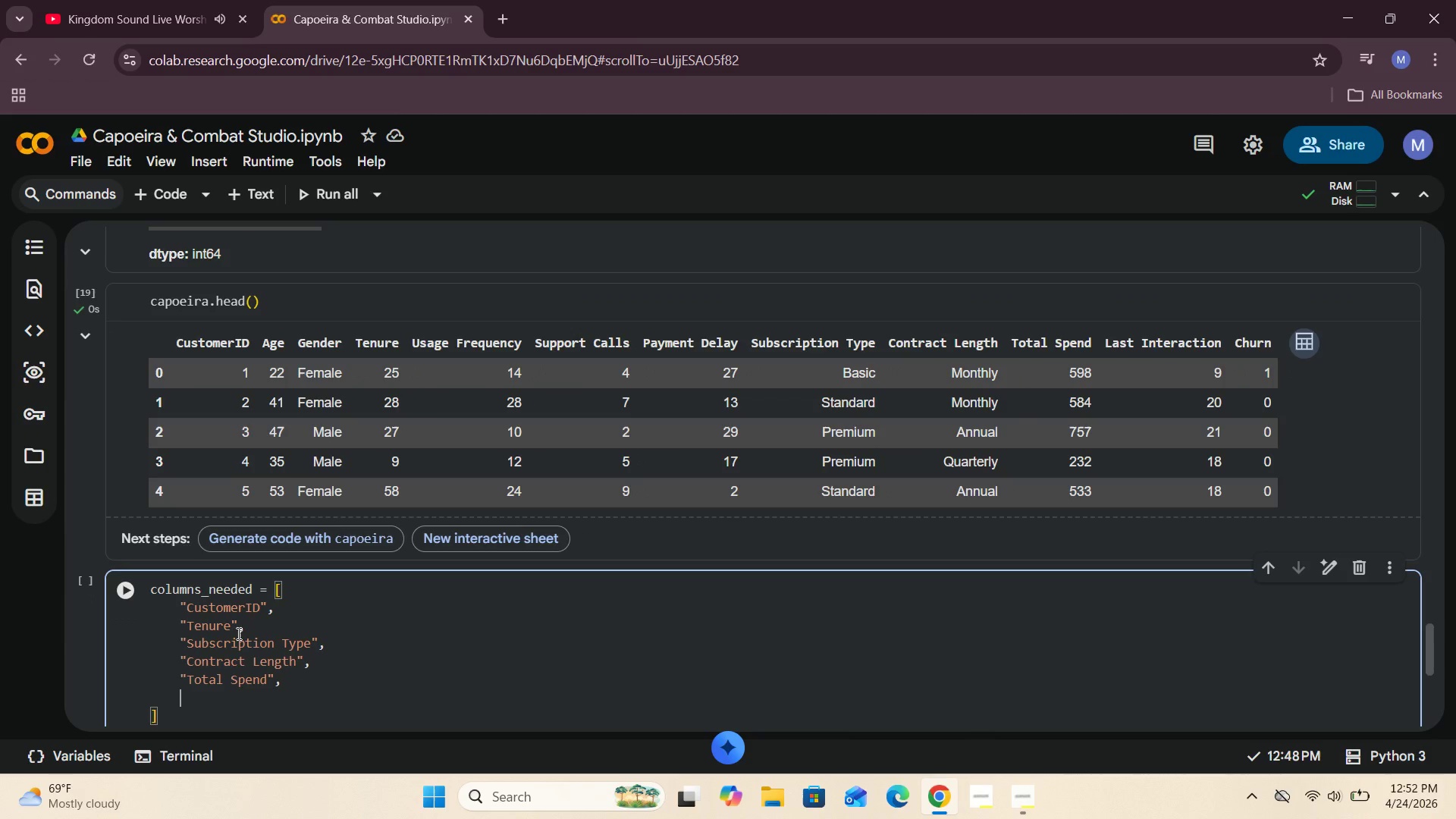 
type("Churn)
 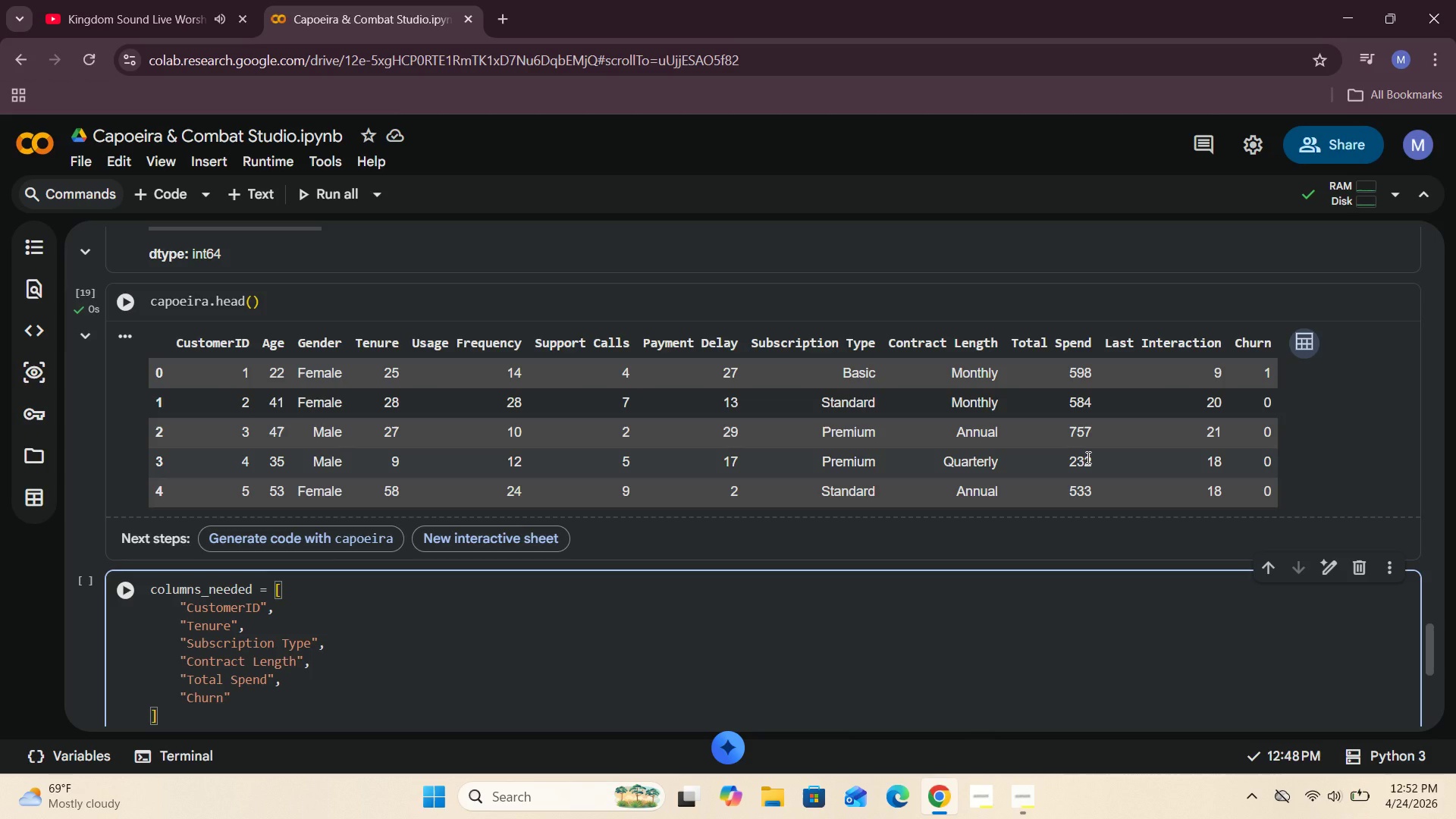 
wait(25.75)
 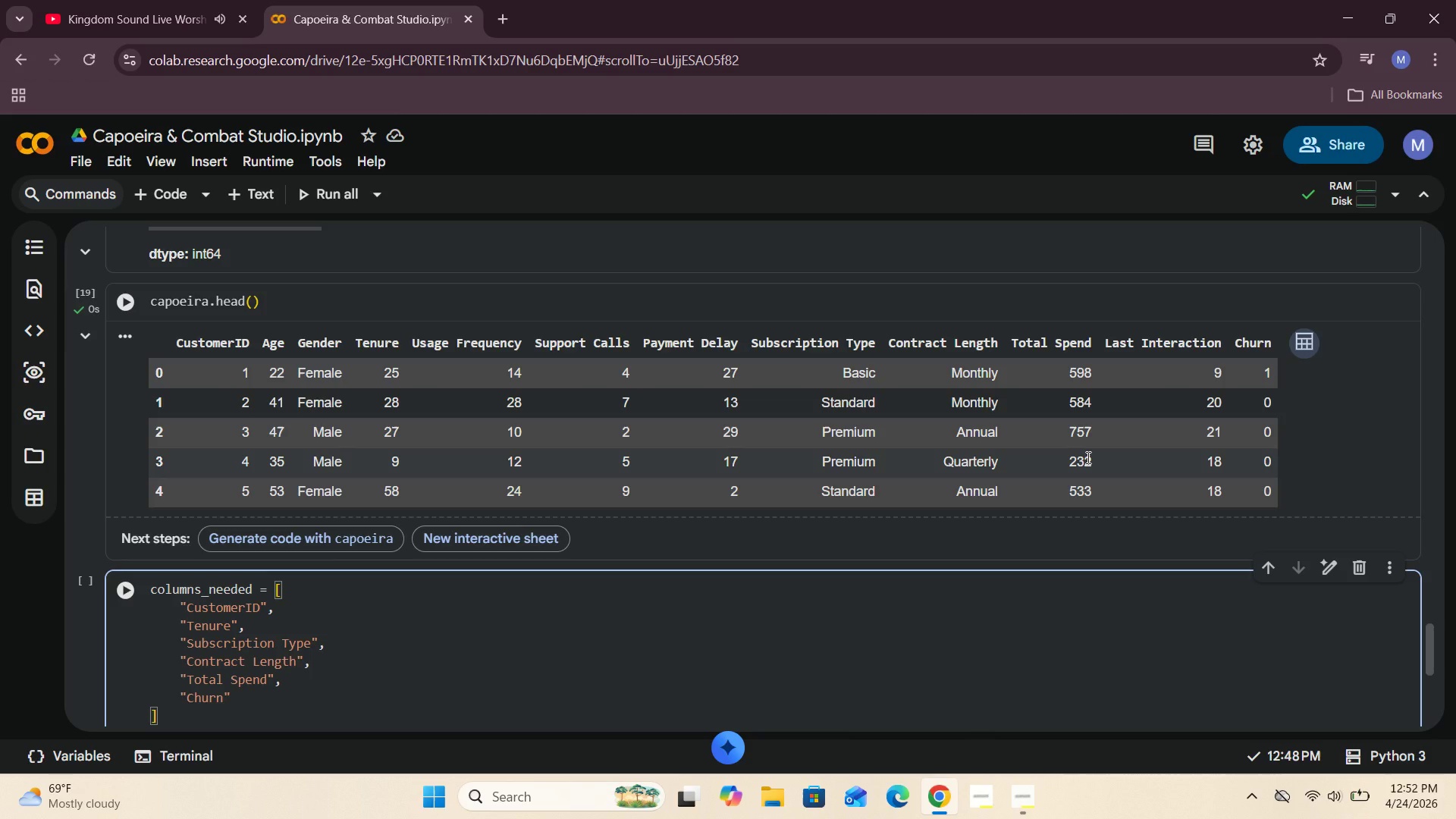 
scroll: coordinate [331, 716], scroll_direction: down, amount: 2.0
 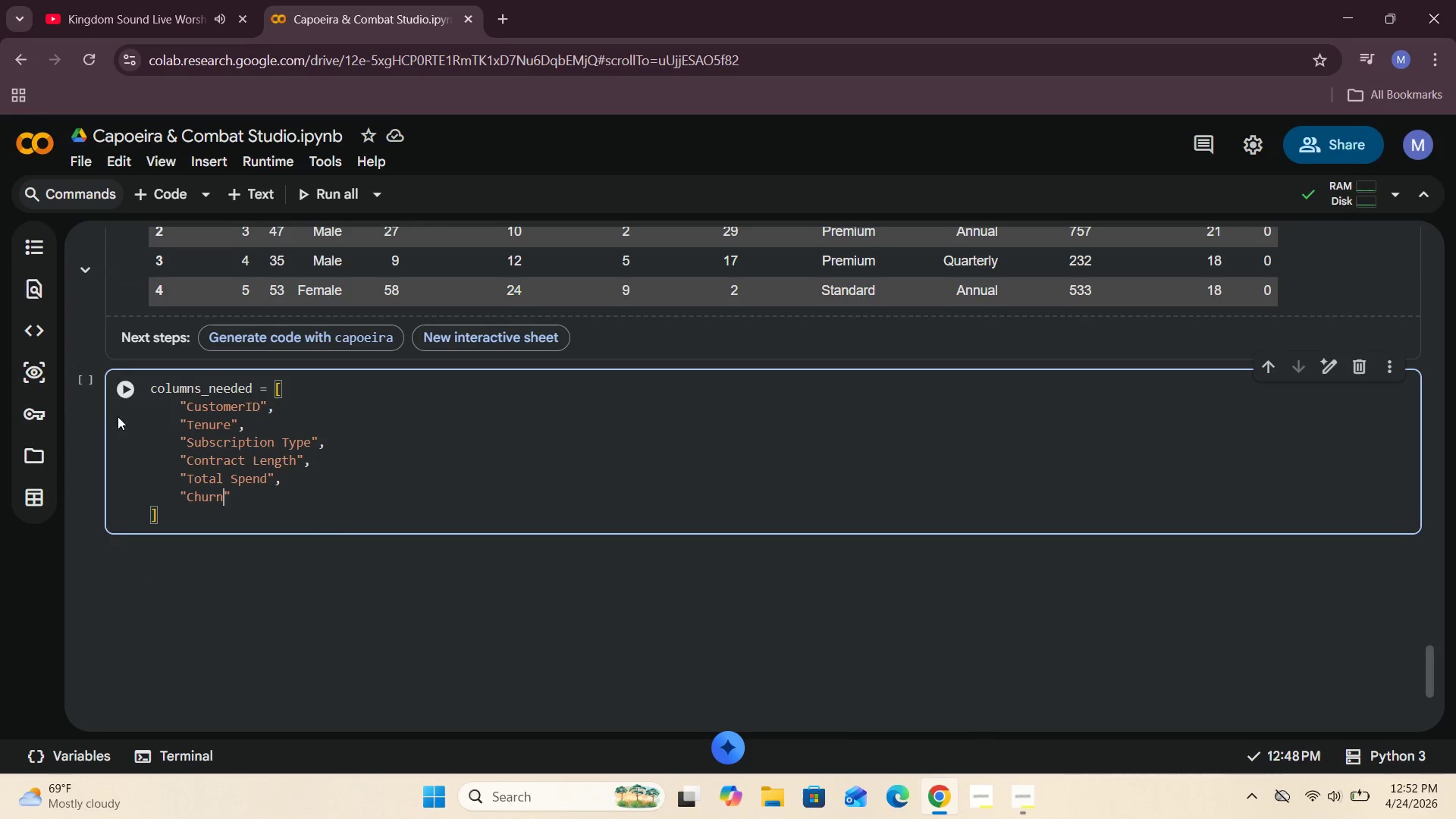 
left_click([124, 388])
 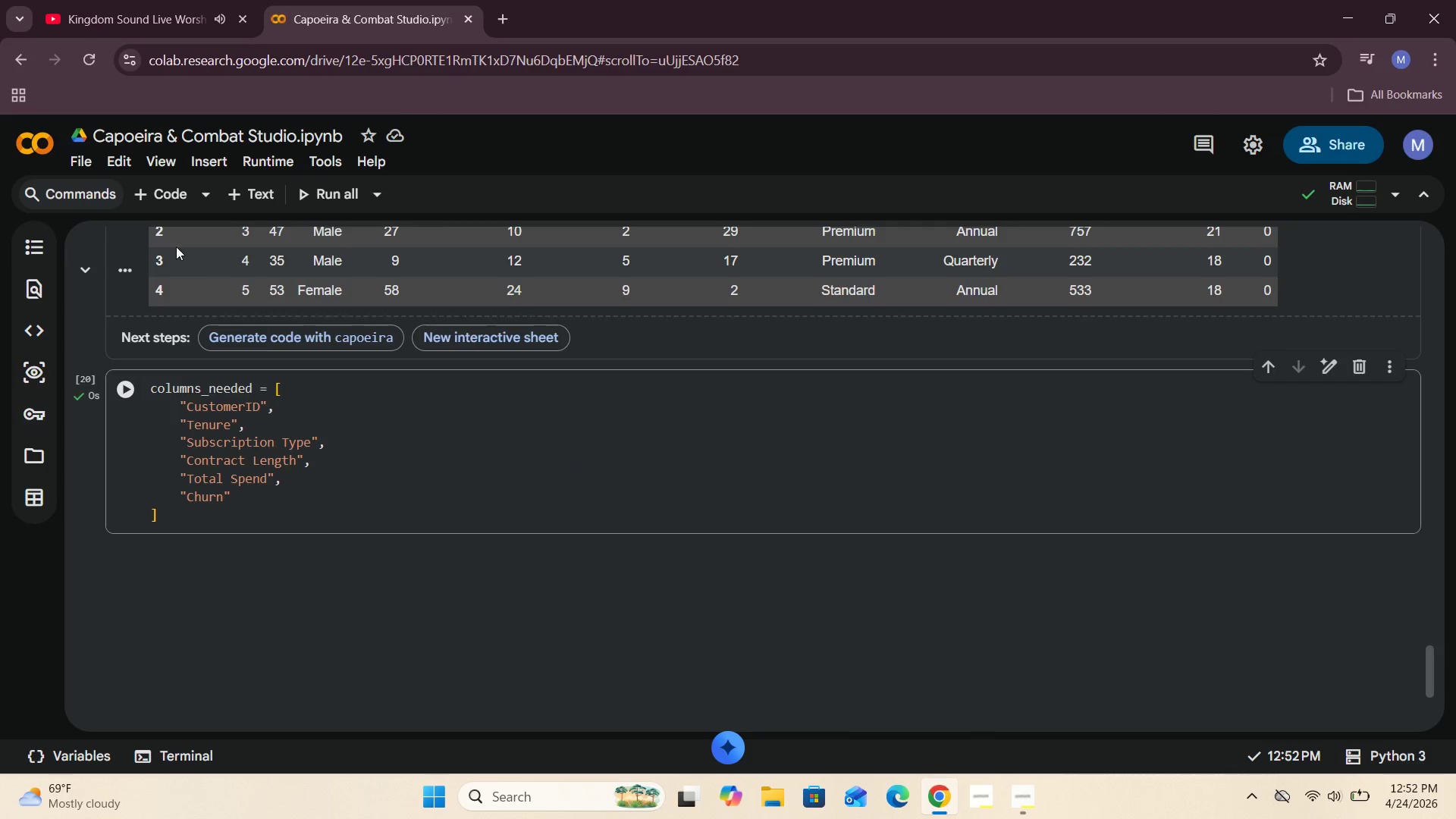 
left_click([153, 199])
 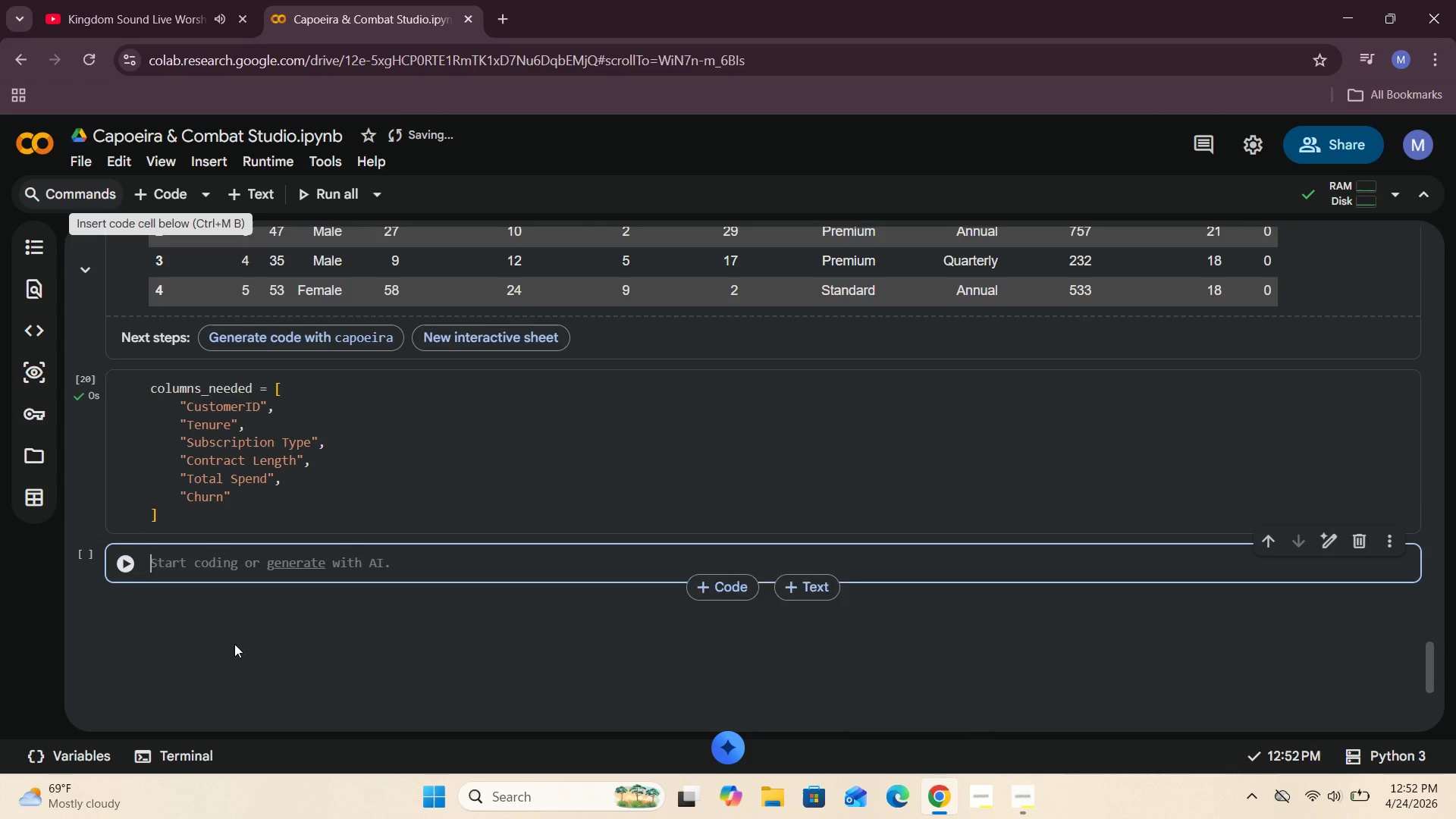 
left_click([190, 570])
 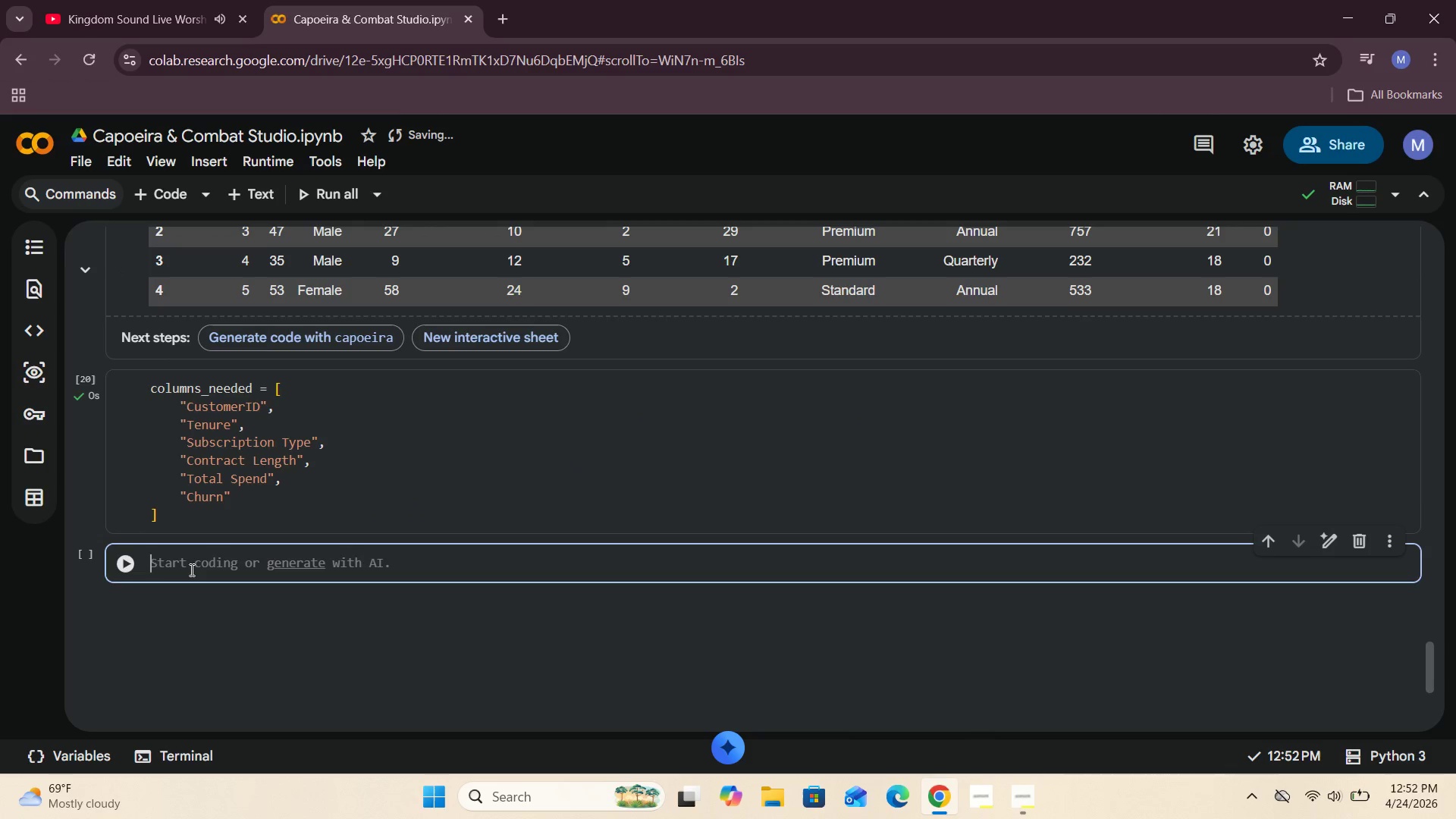 
type(capoer)
key(Backspace)
type(ira[columnc)
key(Backspace)
type(s_needed)
 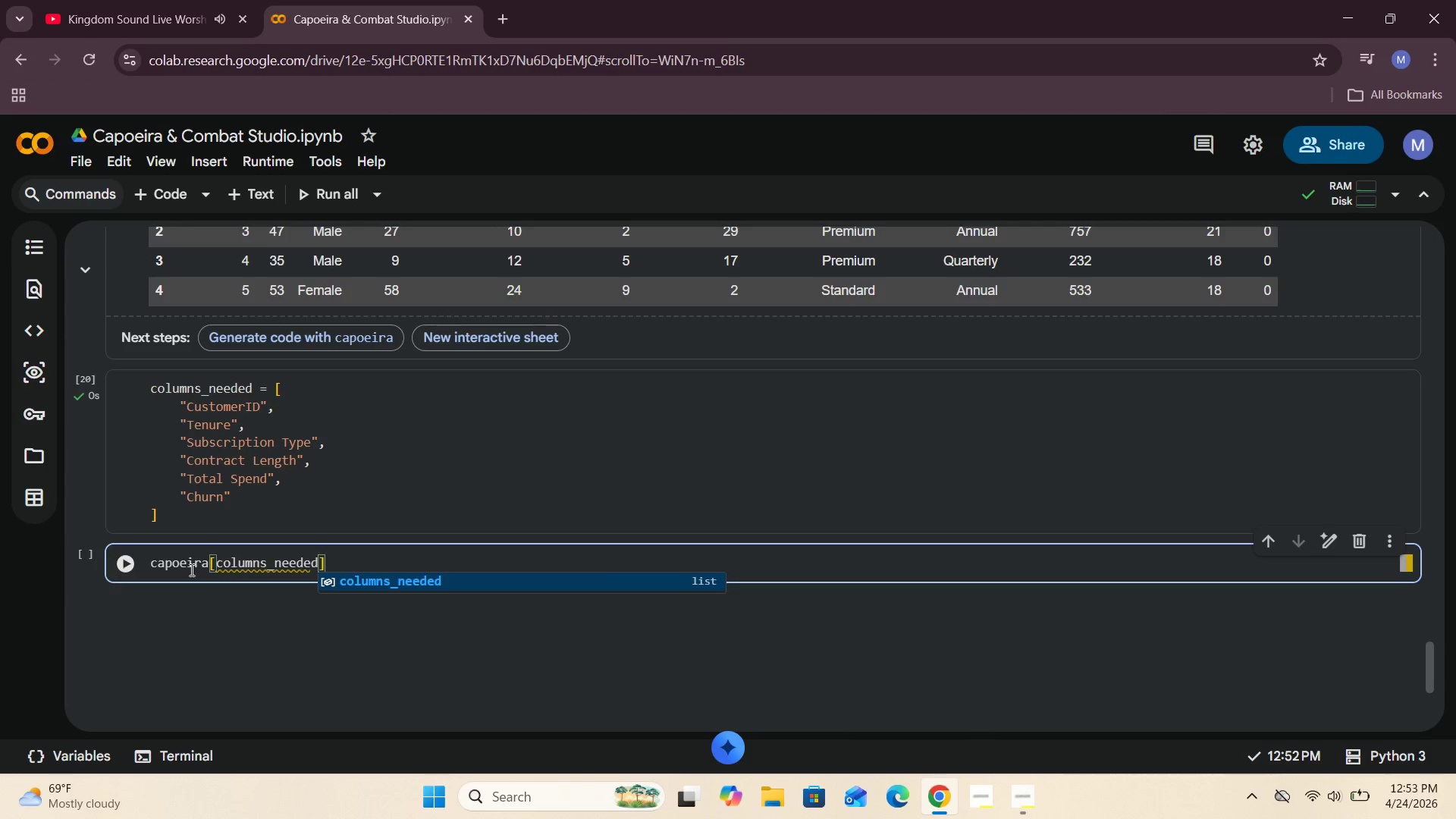 
key(ArrowRight)
 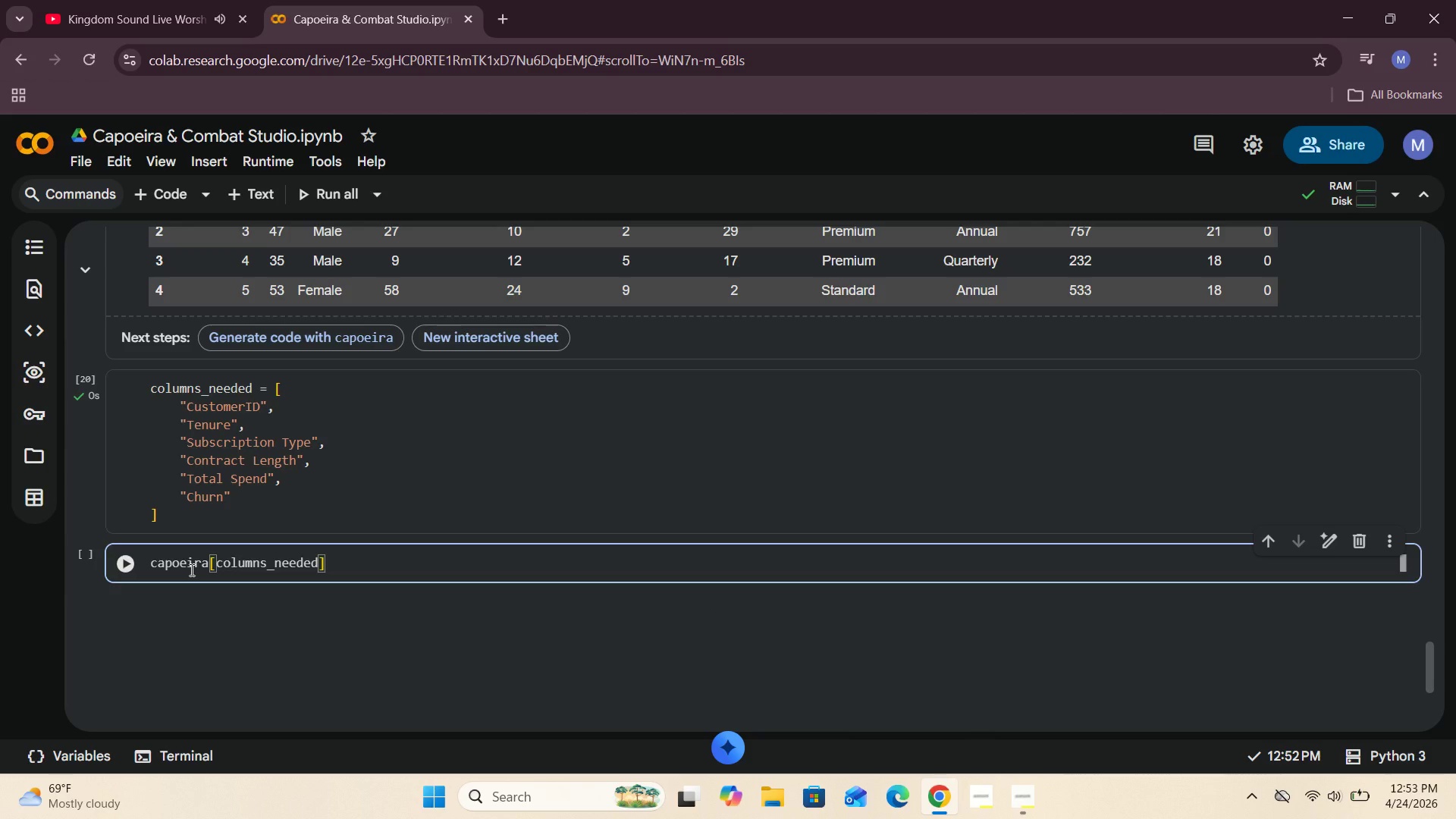 
type(.copy()
 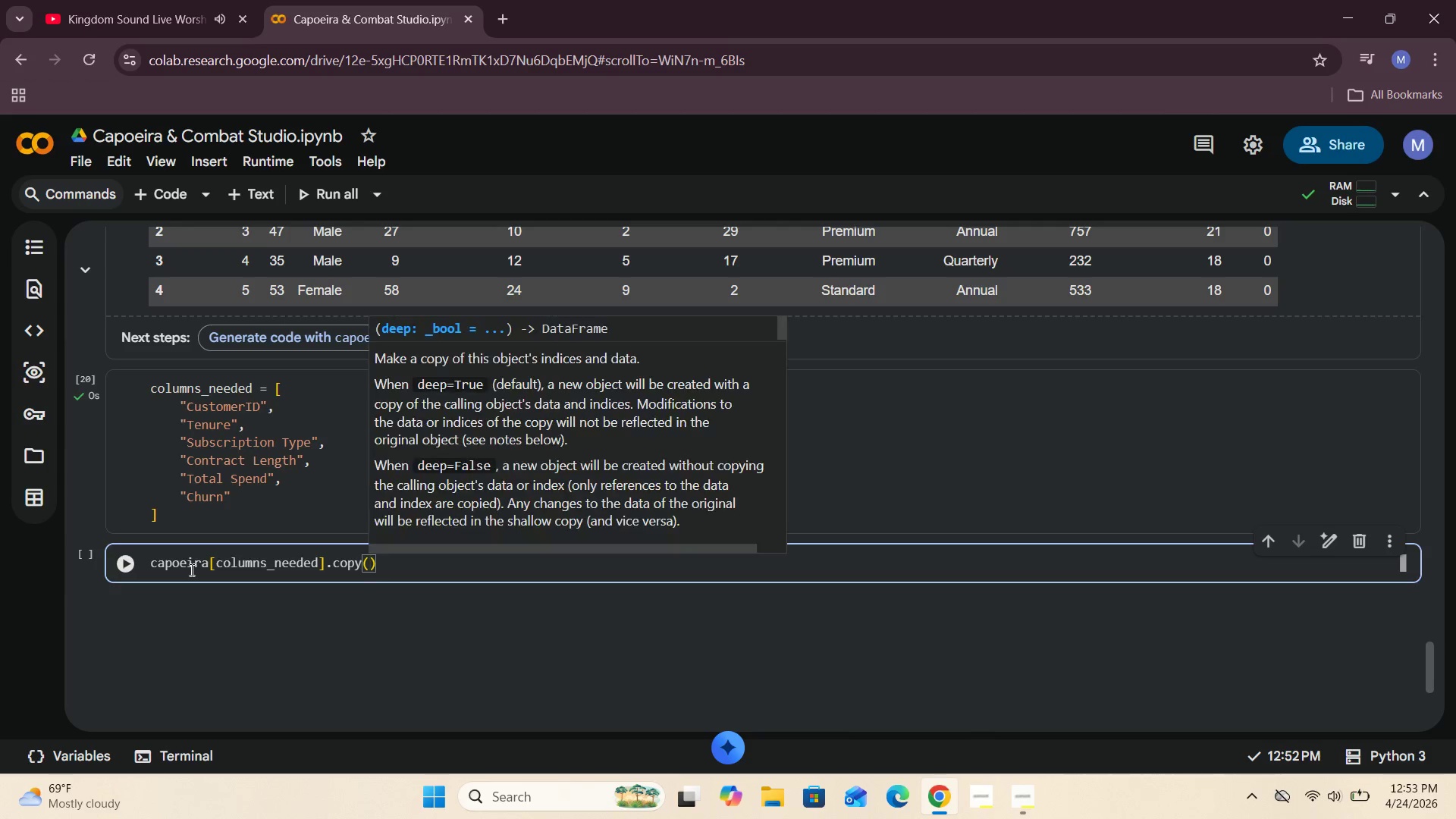 
key(ArrowRight)
 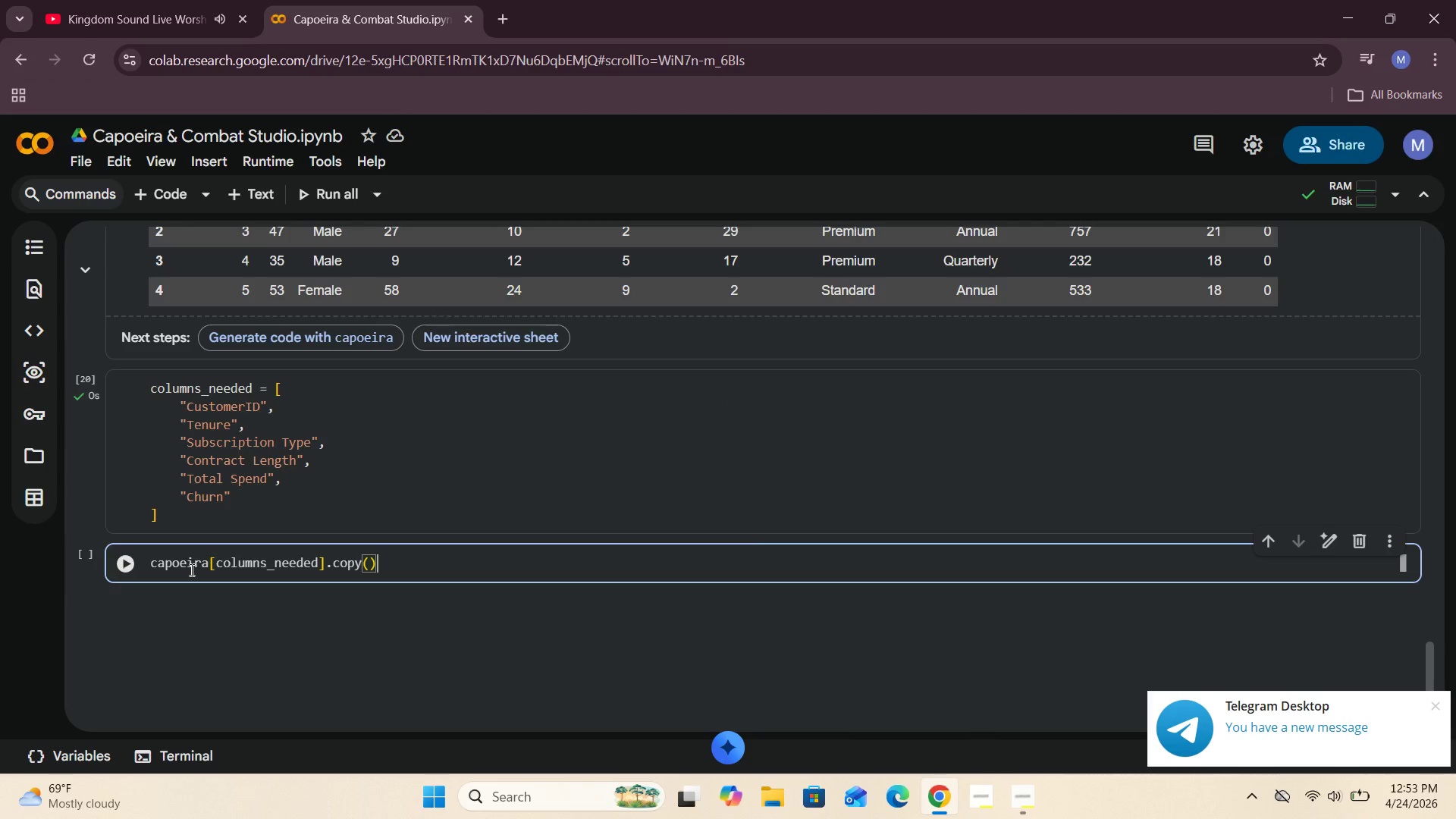 
wait(5.8)
 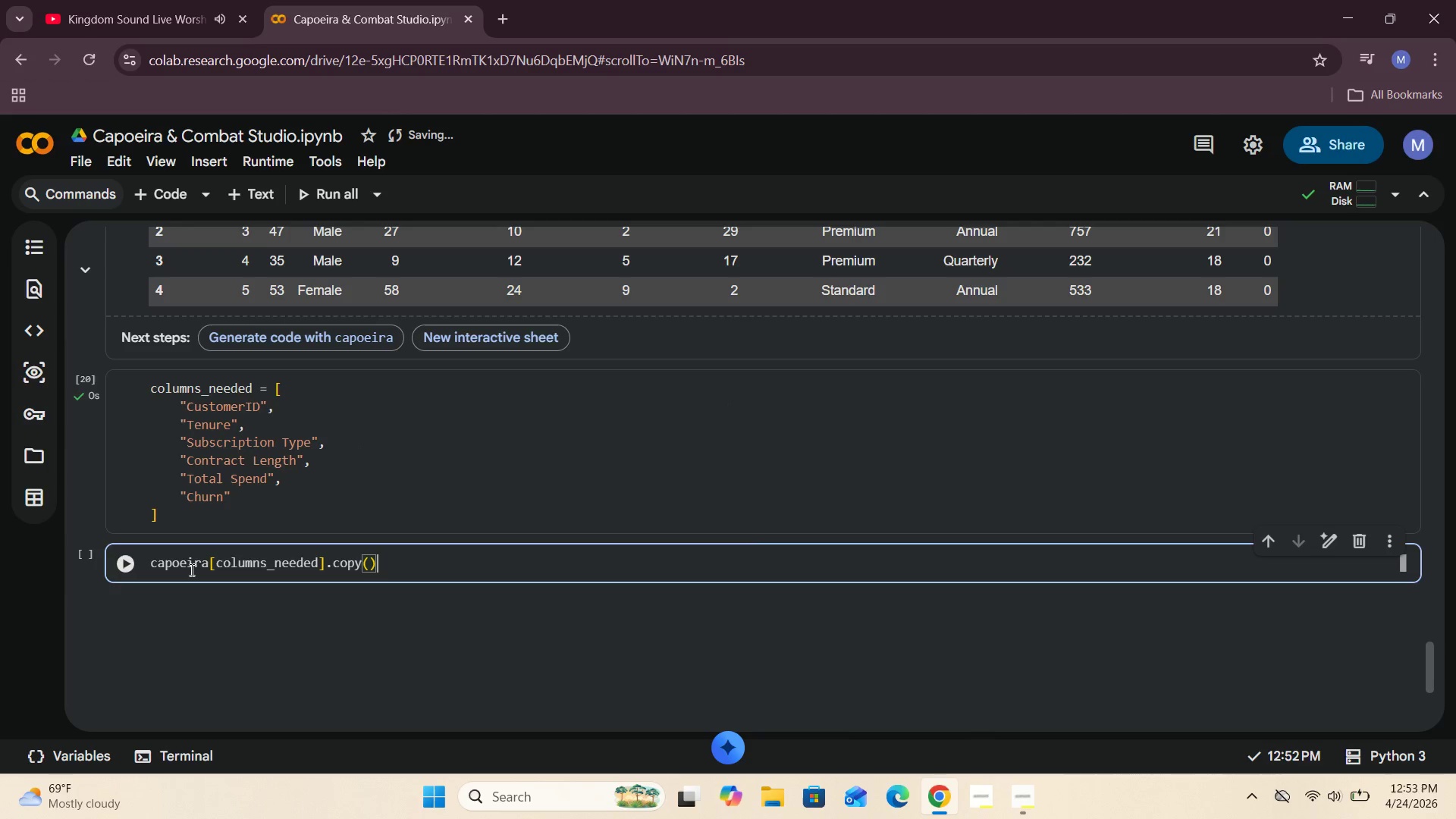 
left_click([1436, 704])
 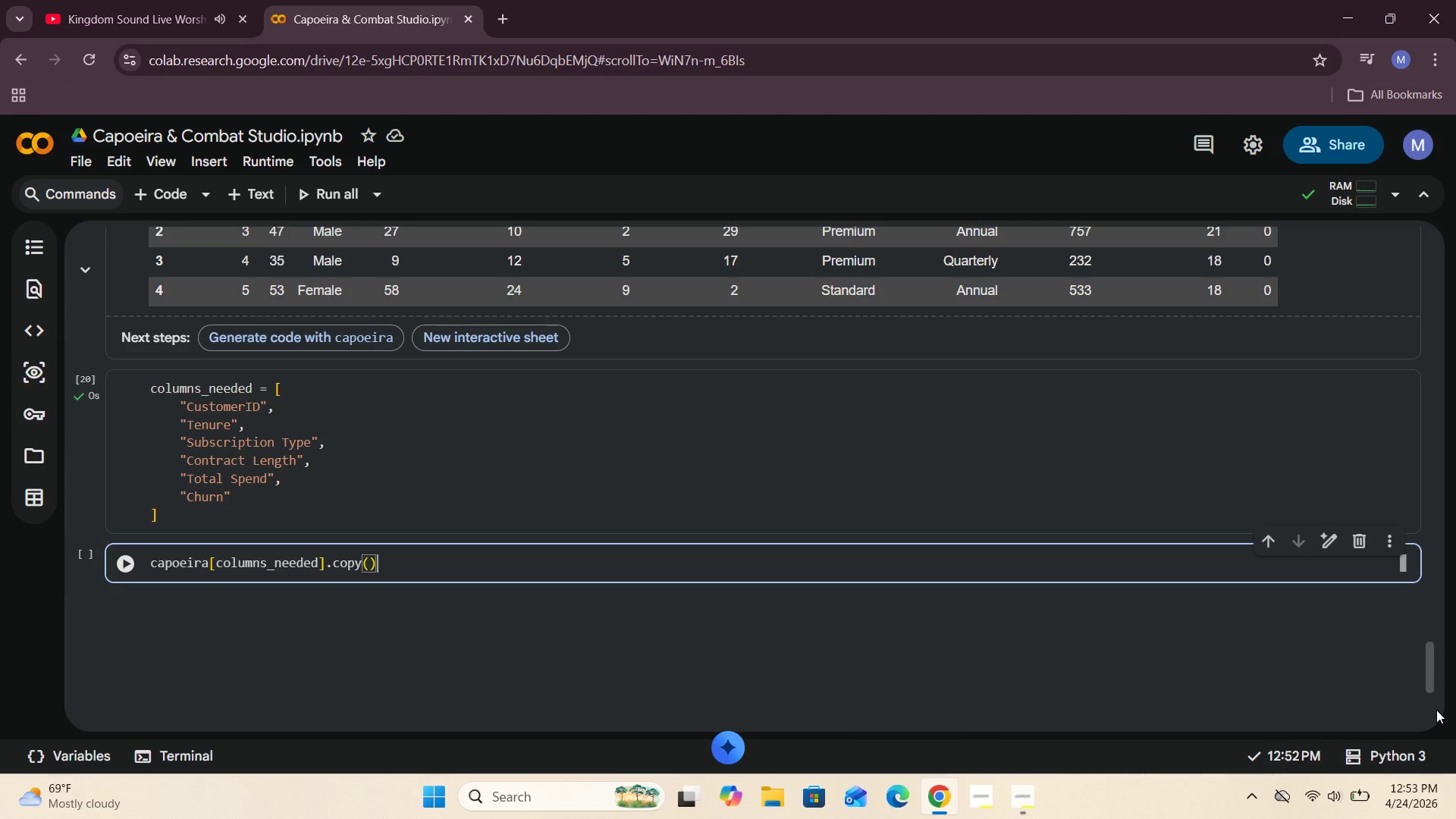 
wait(31.33)
 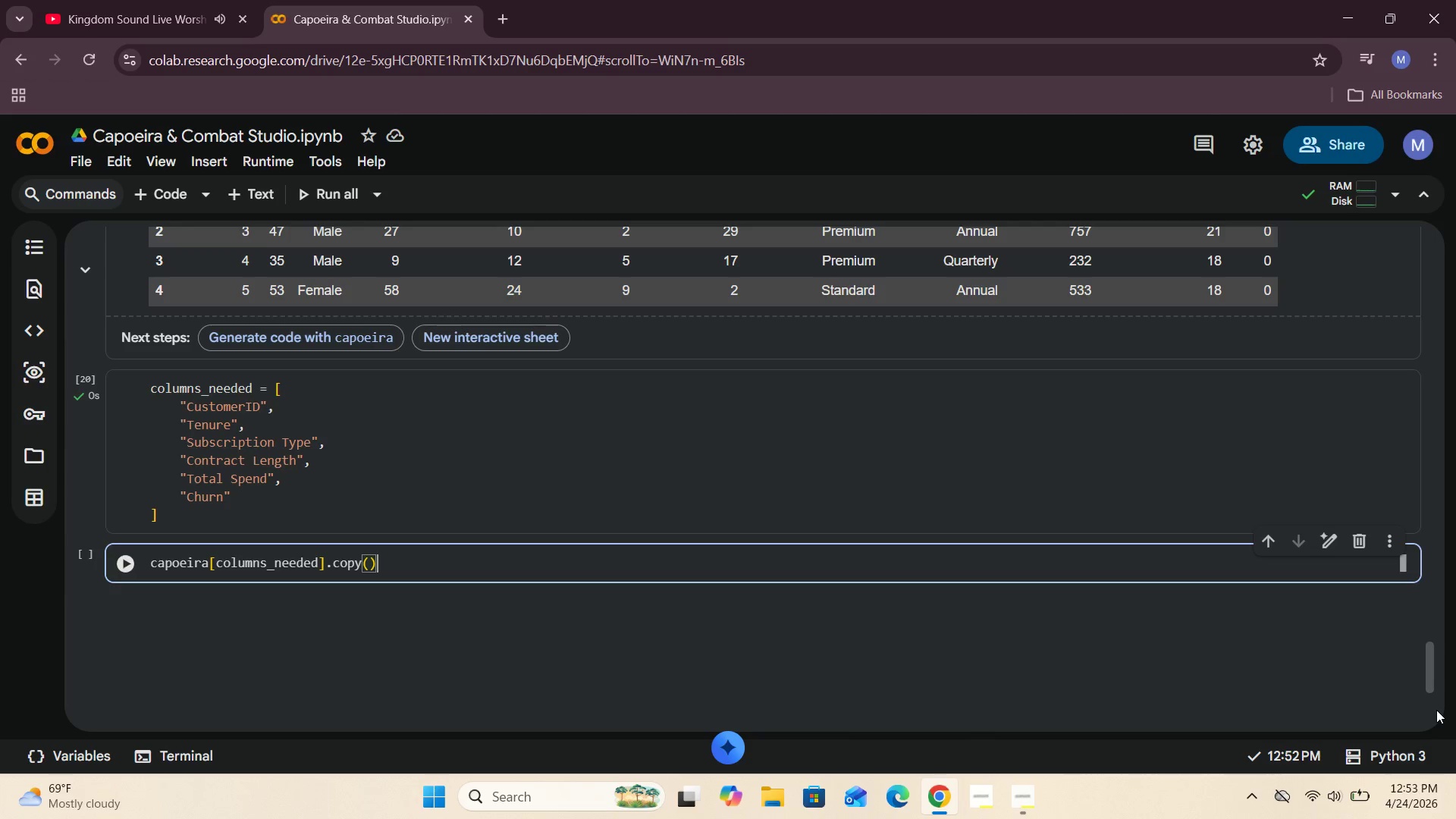 
left_click([154, 563])
 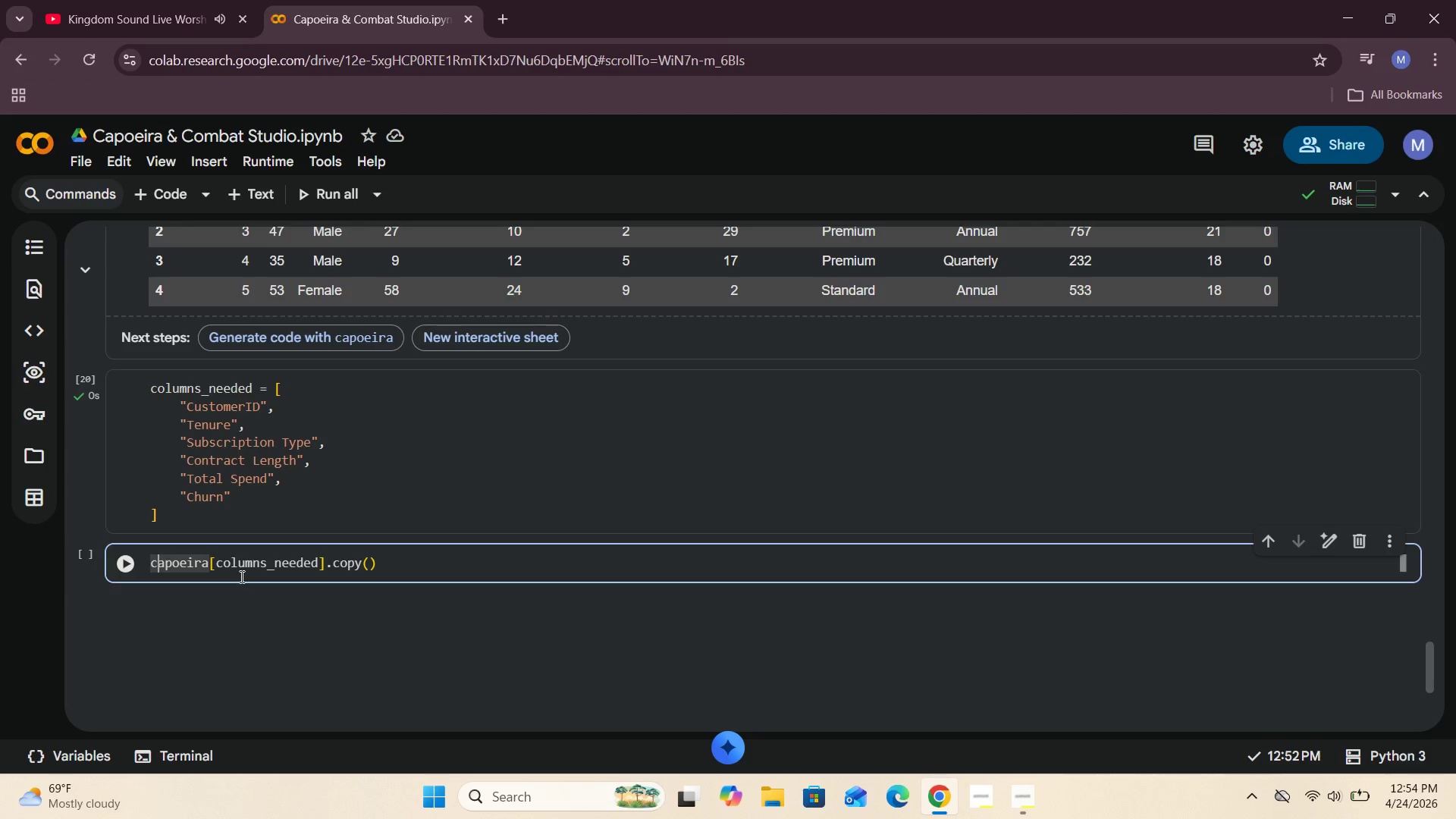 
key(ArrowLeft)
 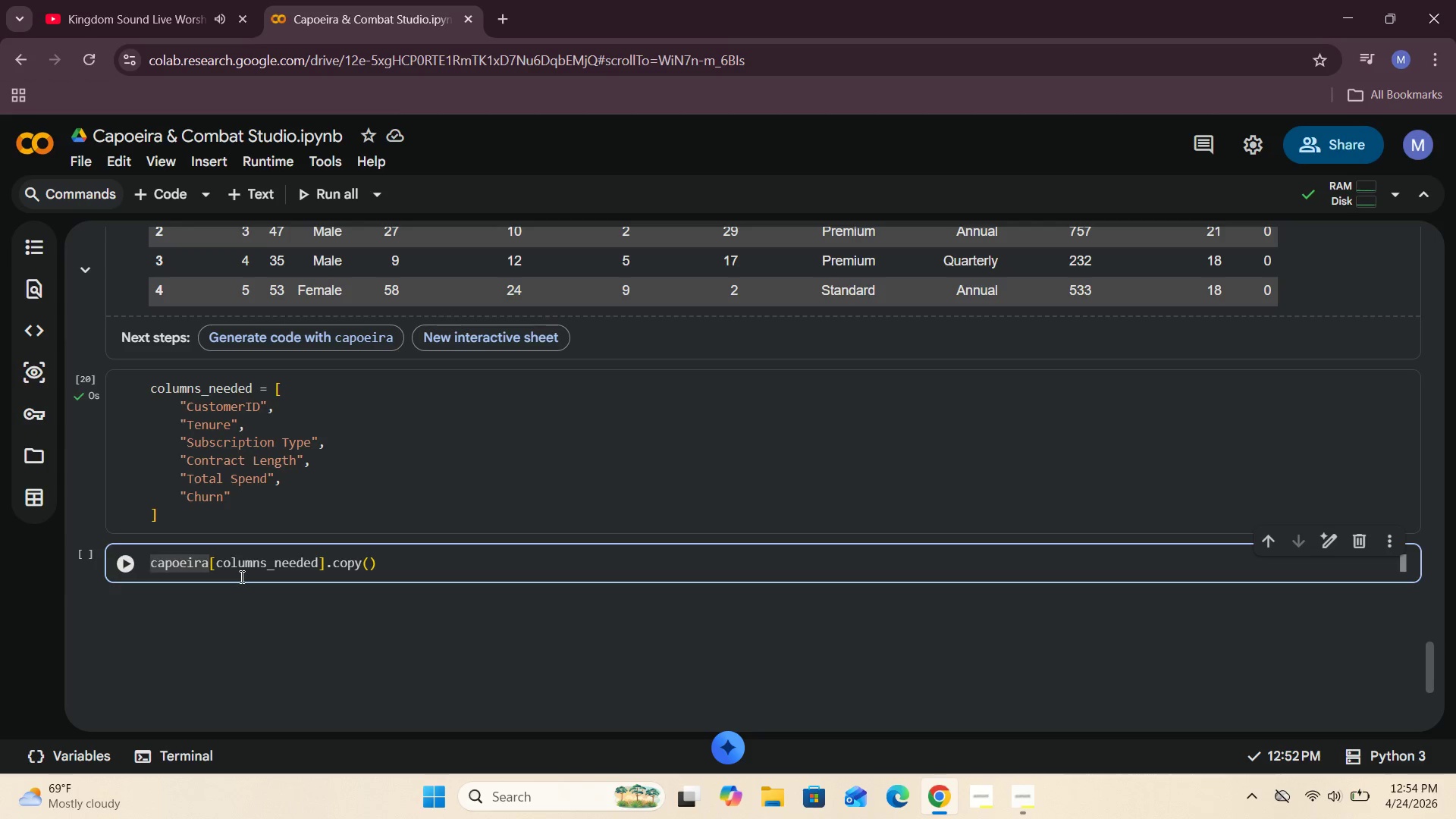 
type(capoeira = )
 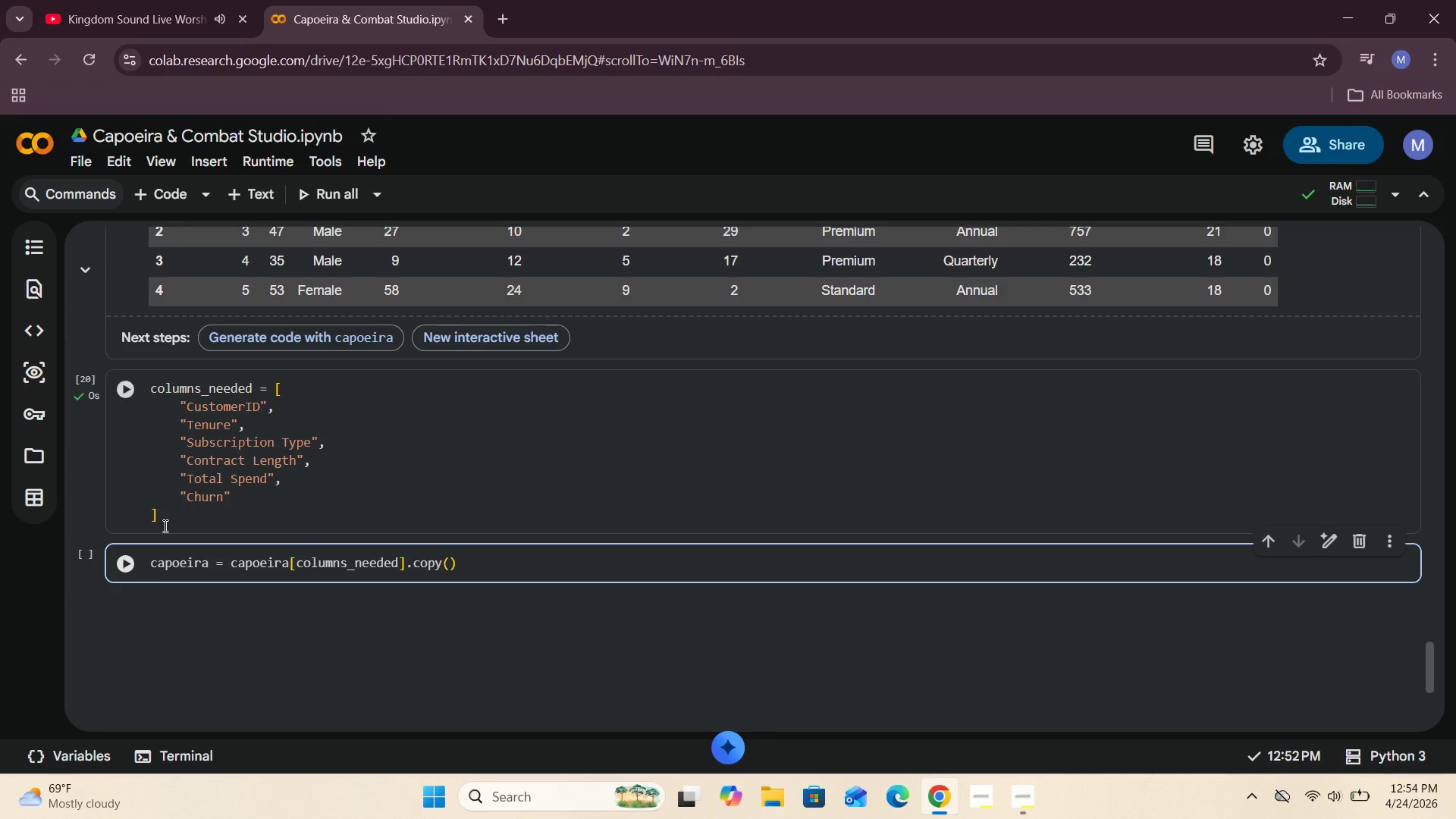 
left_click([117, 561])
 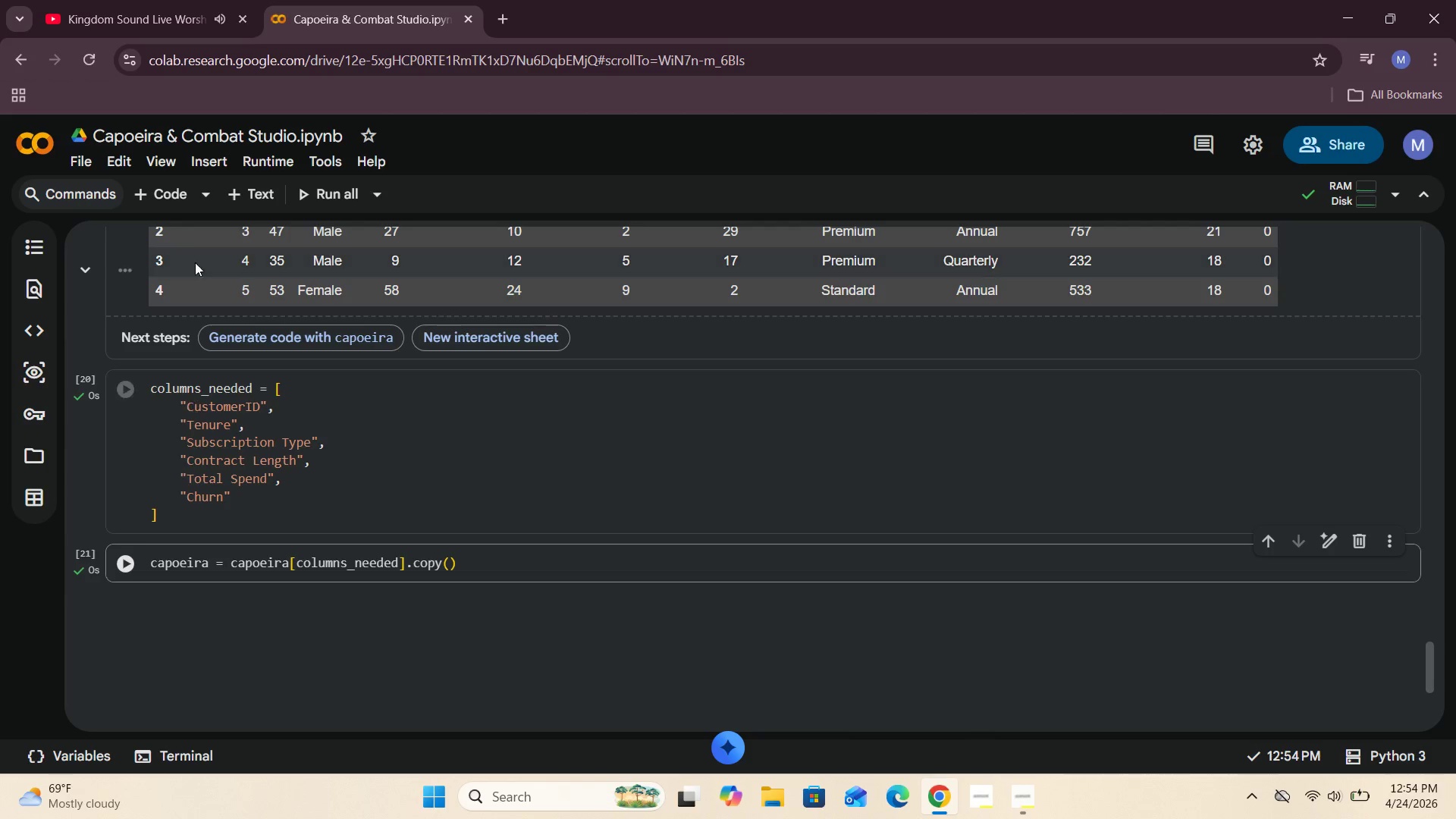 
left_click([170, 196])
 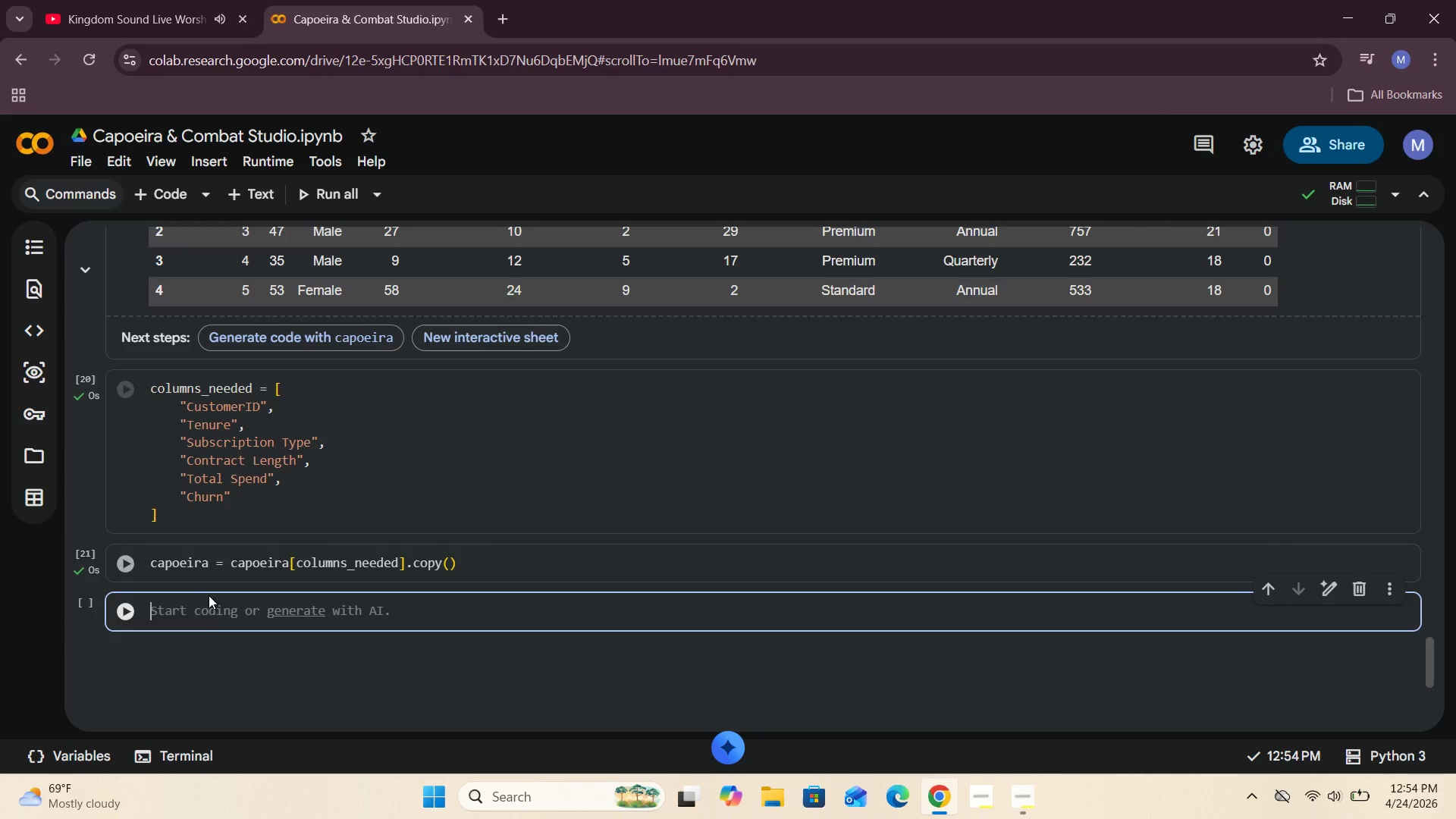 
left_click([206, 626])
 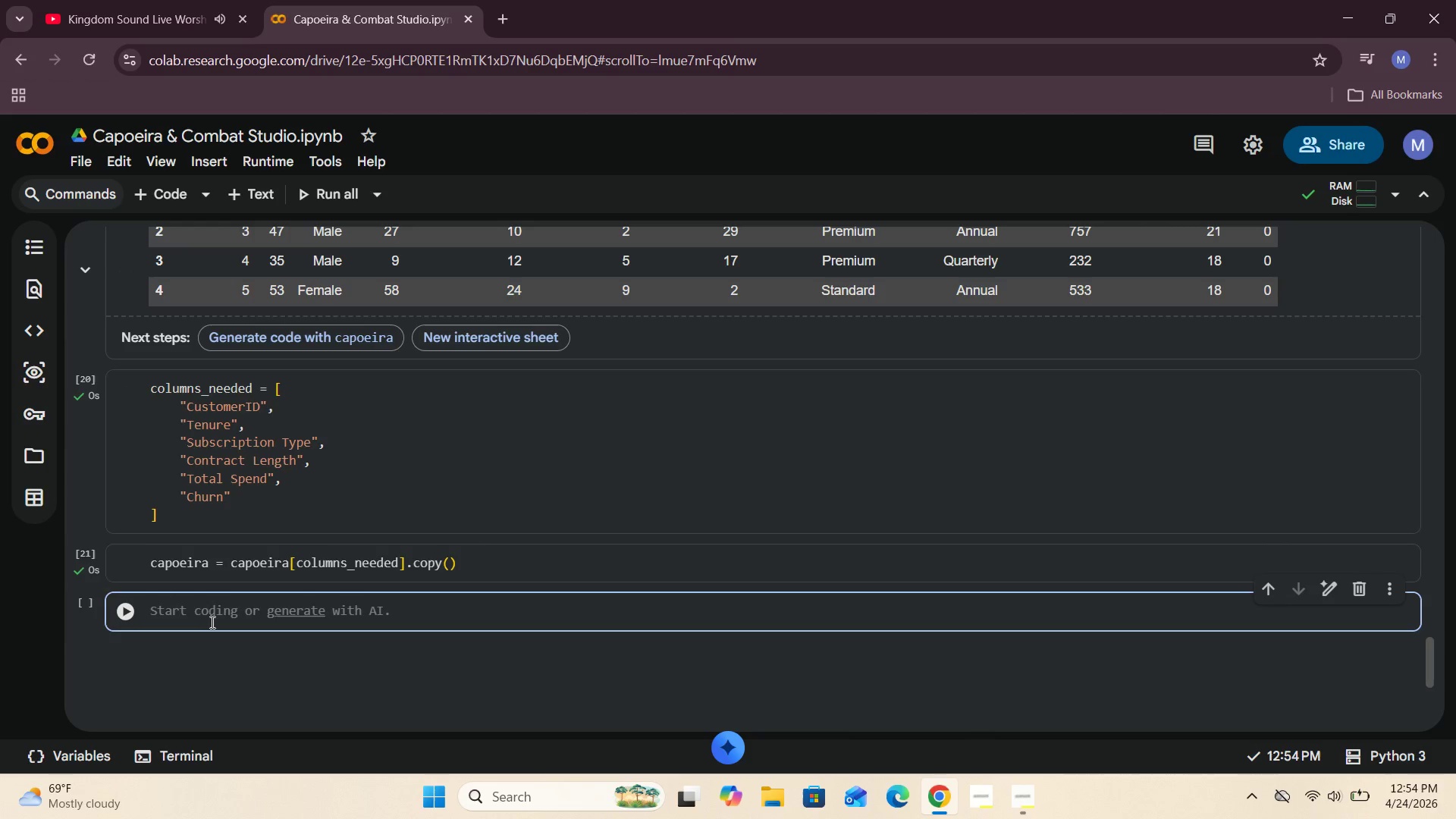 
type(capoeira.head()
 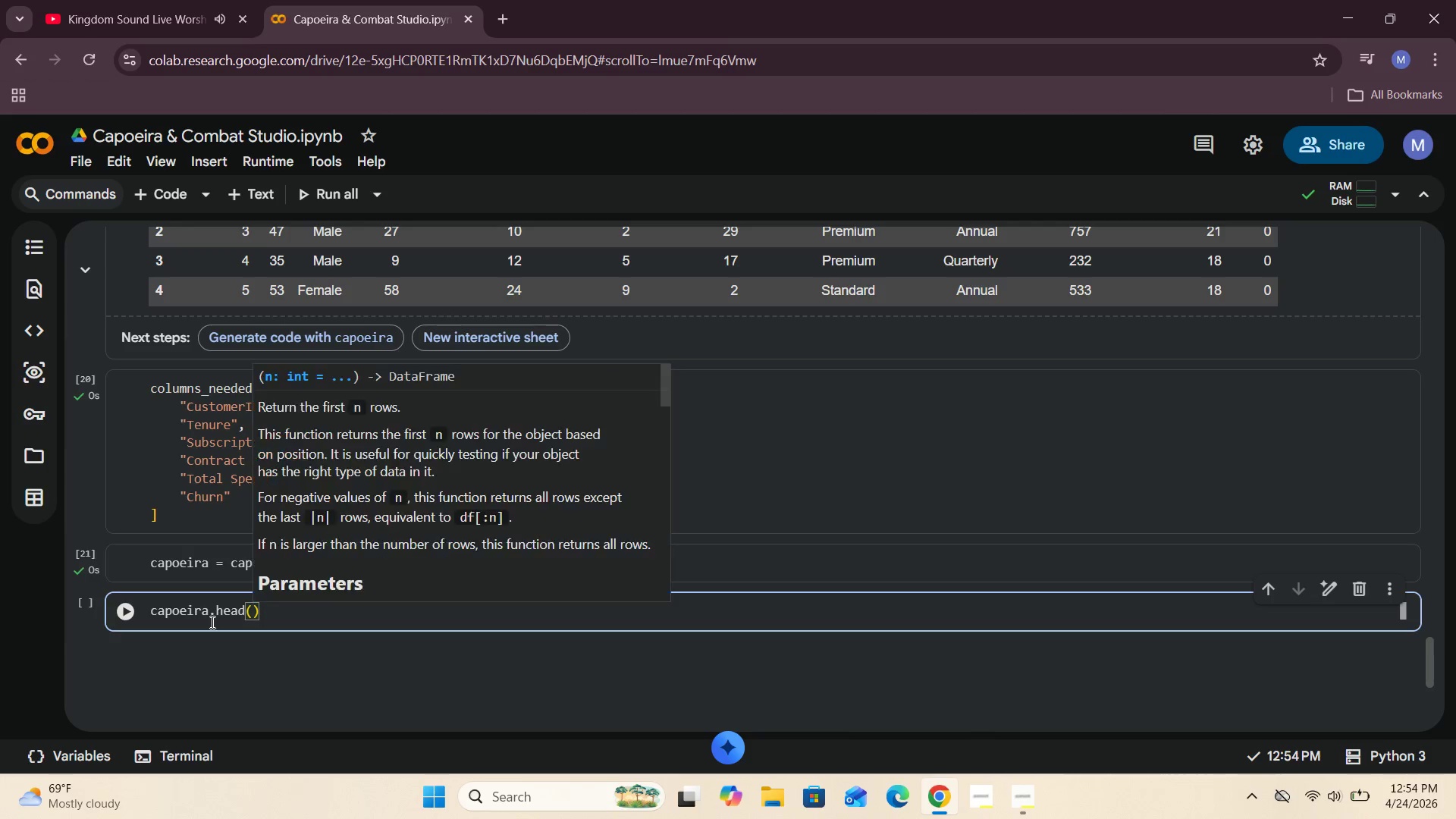 
left_click([117, 612])
 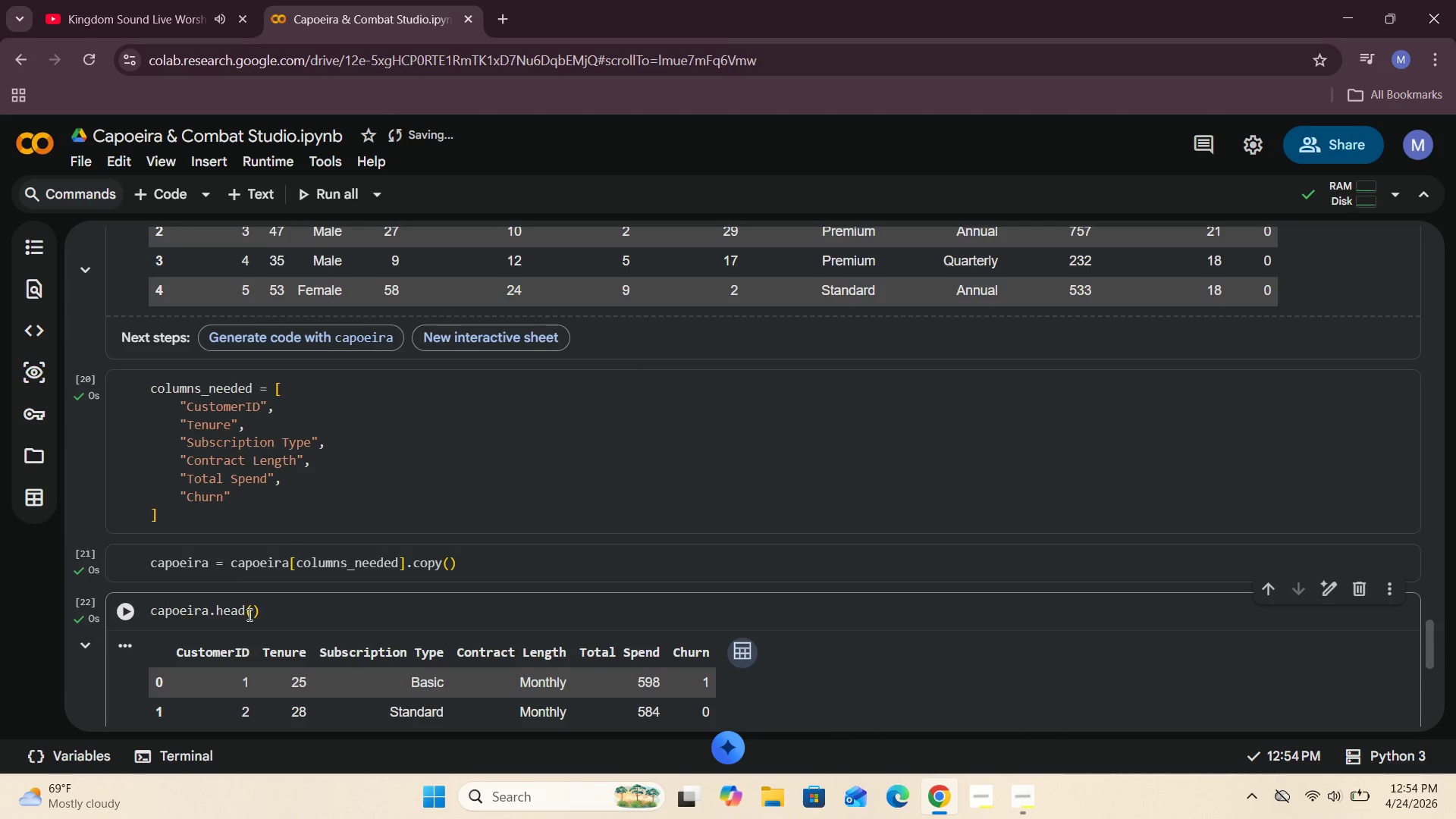 
scroll: coordinate [283, 616], scroll_direction: down, amount: 3.0
 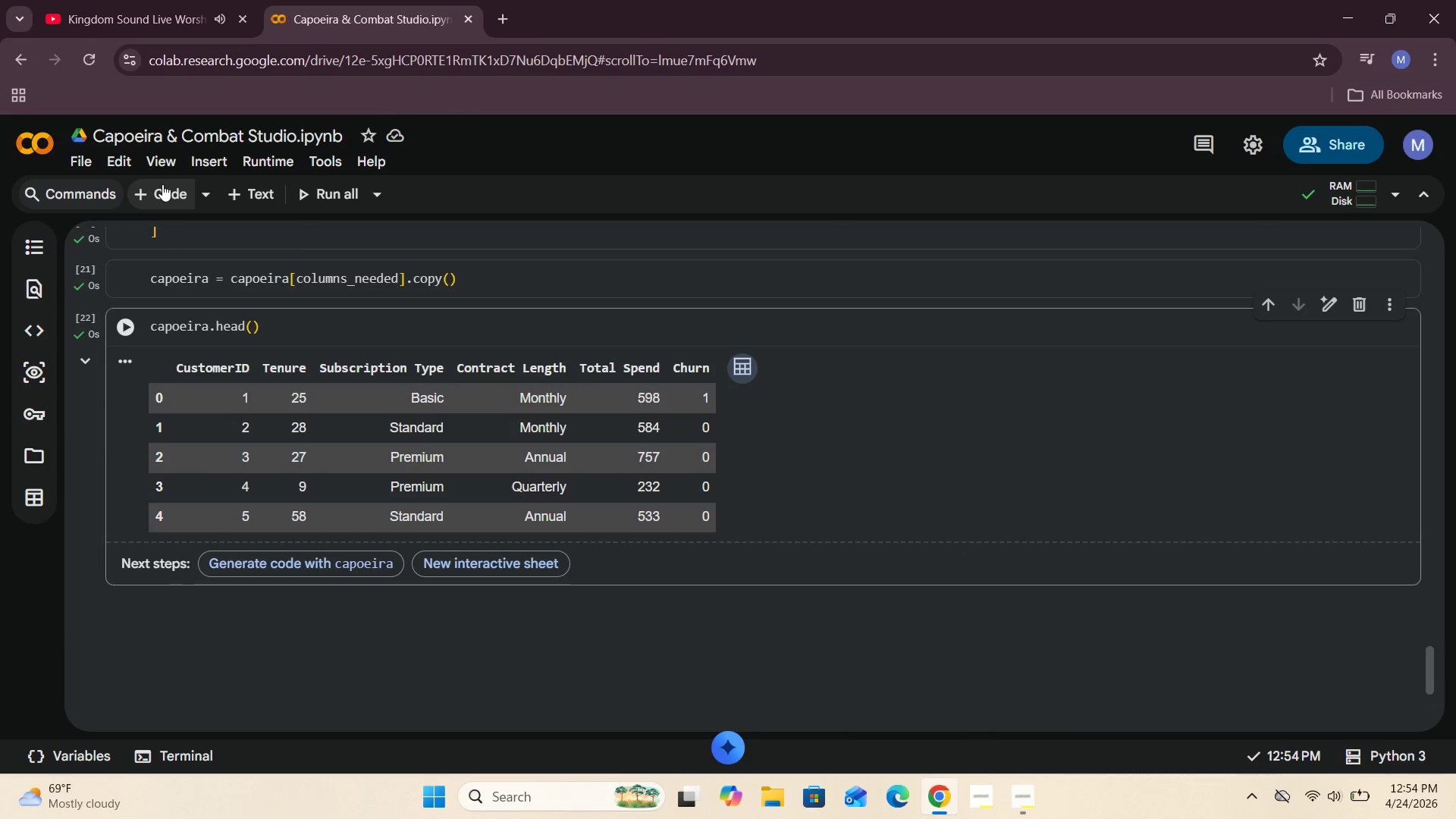 
left_click([249, 191])
 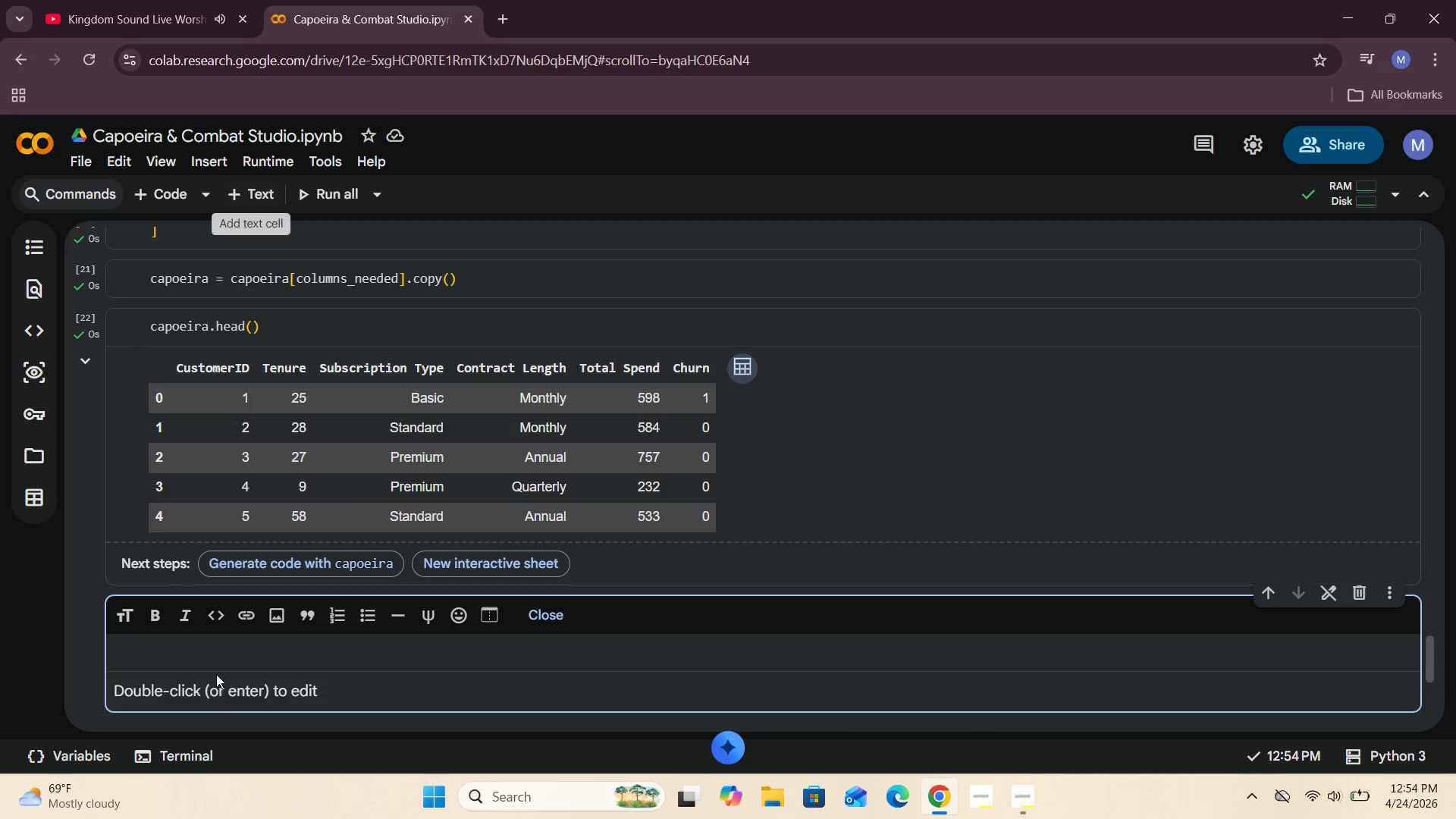 
left_click([215, 655])
 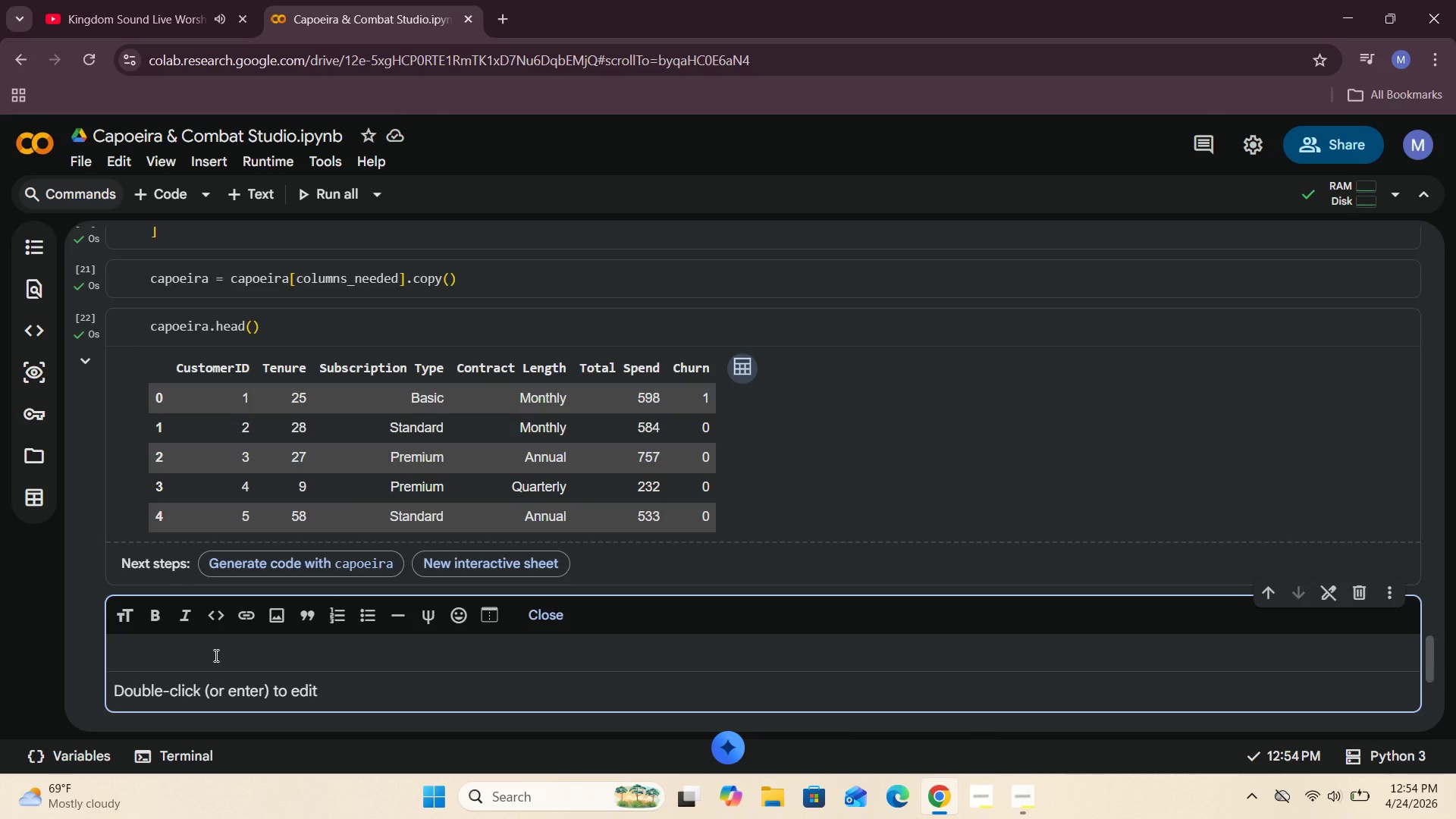 
type(nw let us ceh)
key(Backspace)
key(Backspace)
type(hecj the di)
key(Backspace)
key(Backspace)
type(statistical summary of the Y)
key(Backspace)
type(Tenure and Total spend fields)
 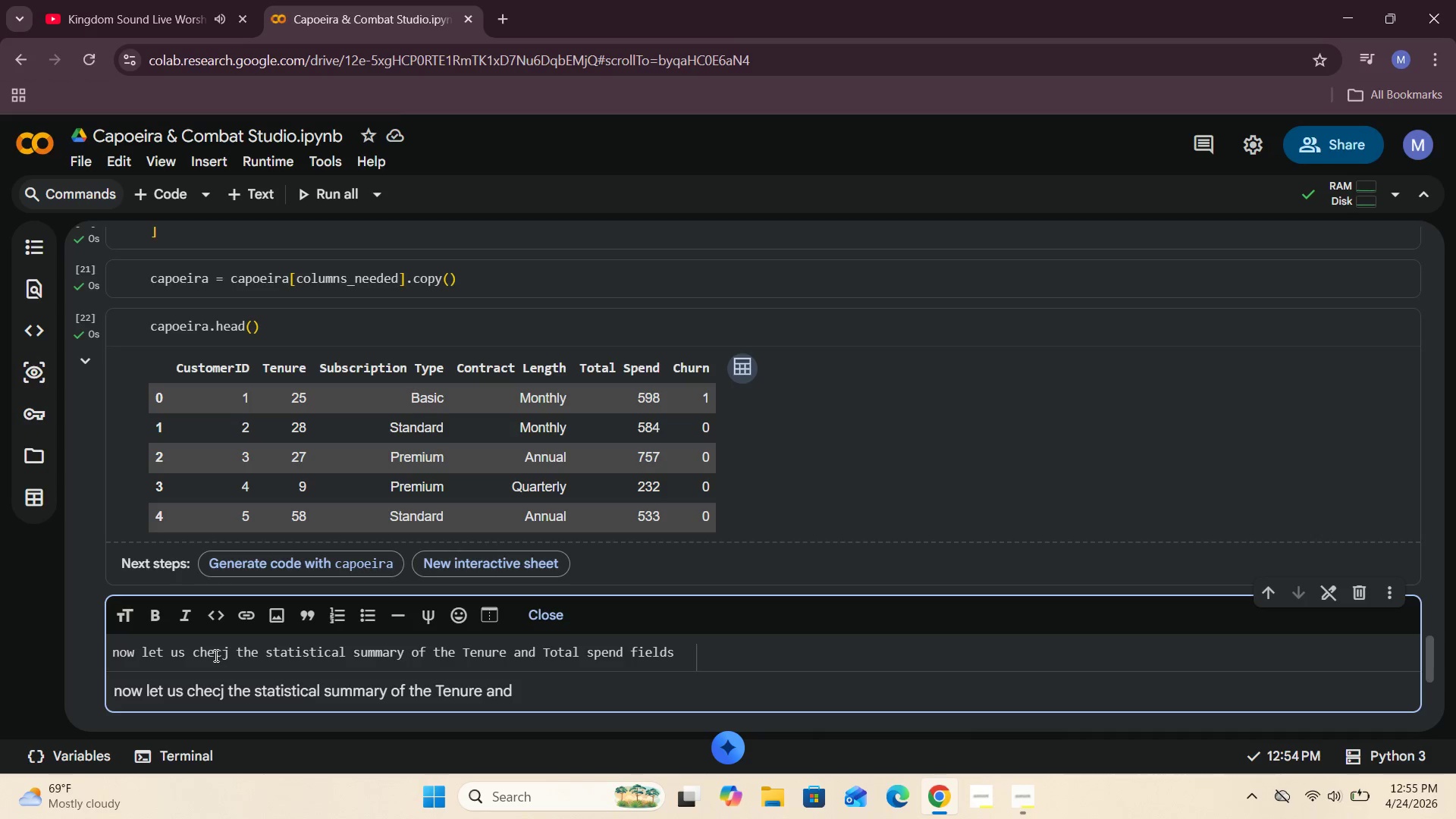 
wait(18.8)
 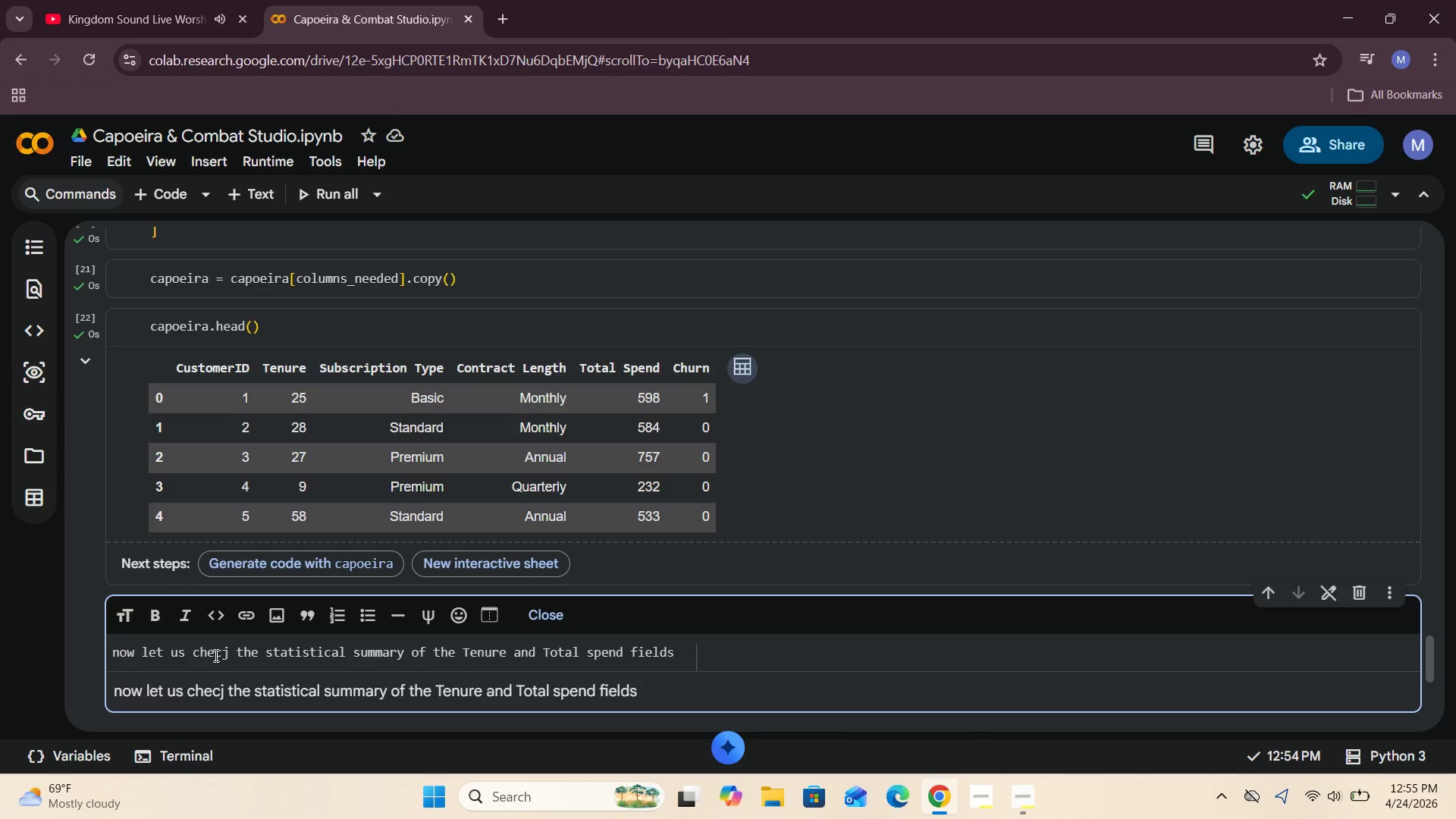 
key(Period)
 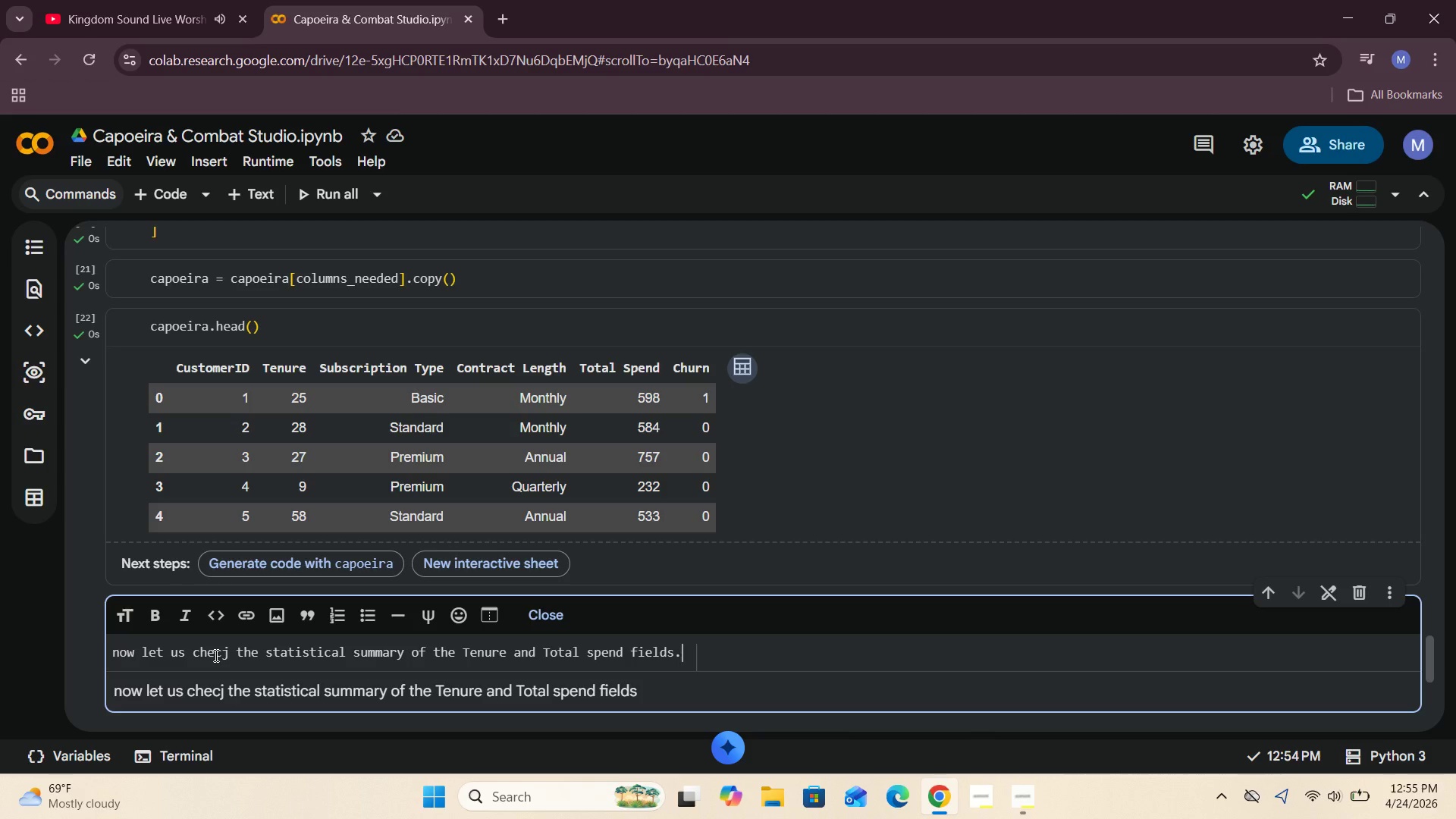 
key(Shift+ShiftRight)
 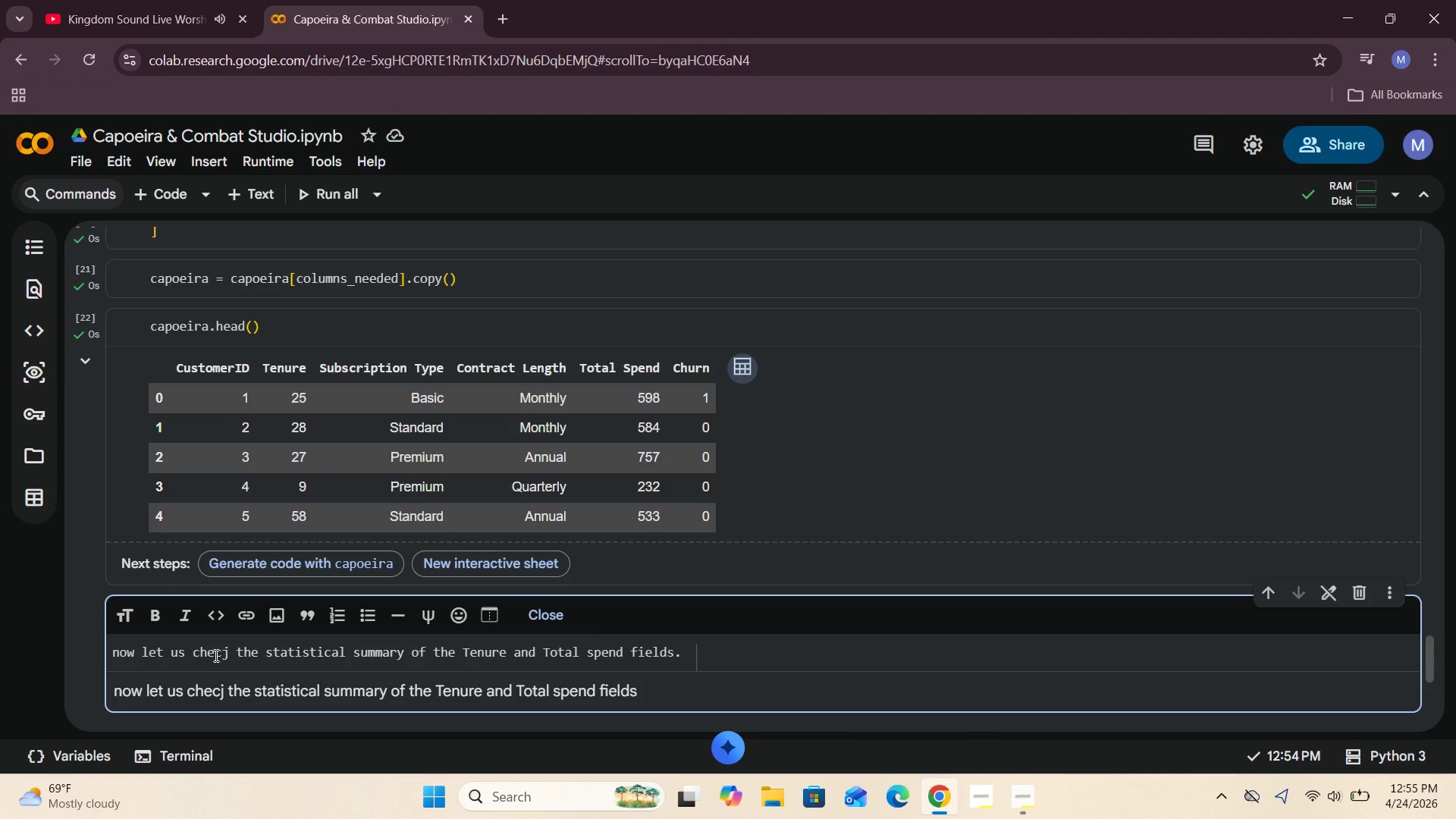 
key(Shift+Enter)
 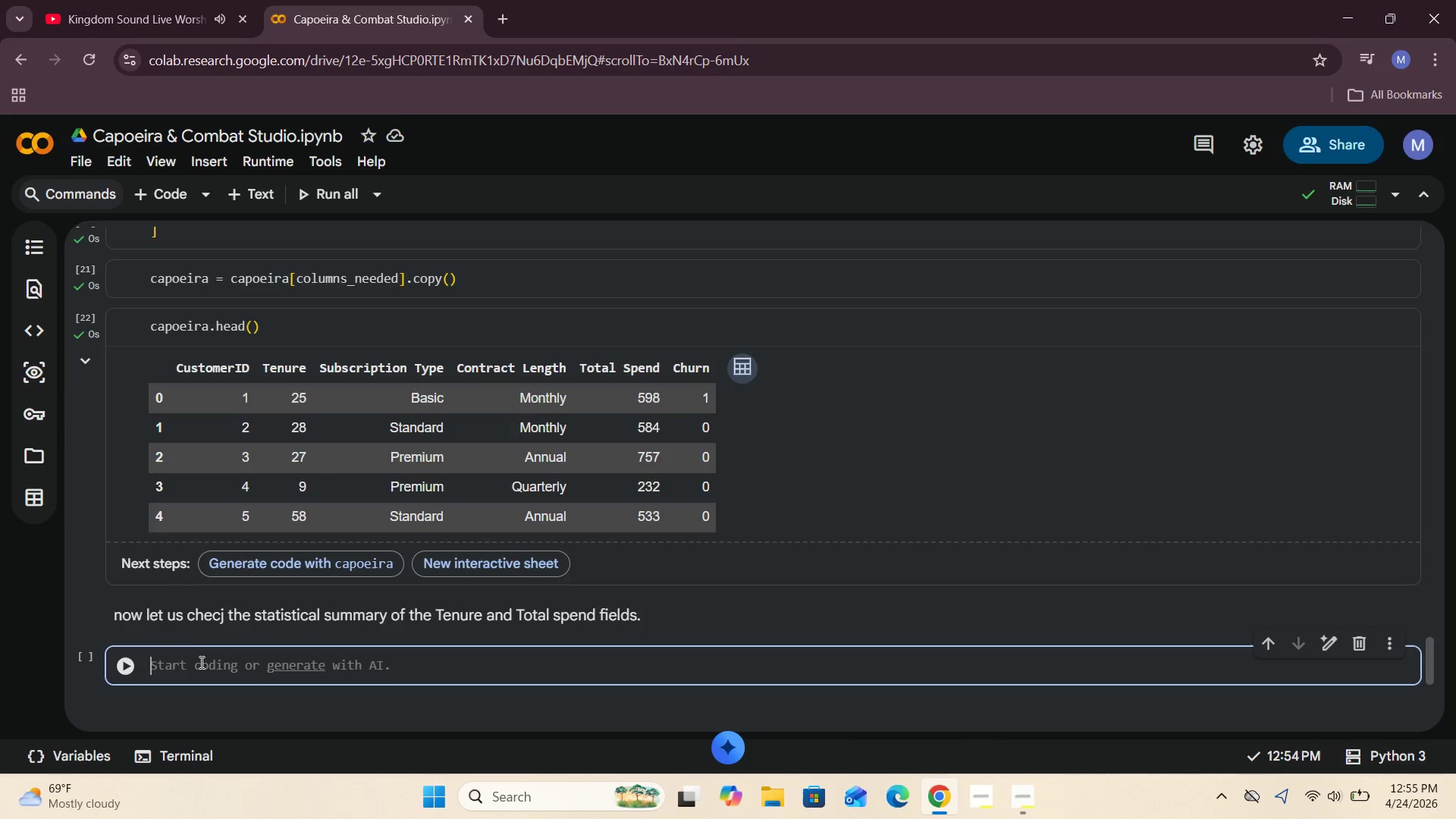 
left_click([196, 664])
 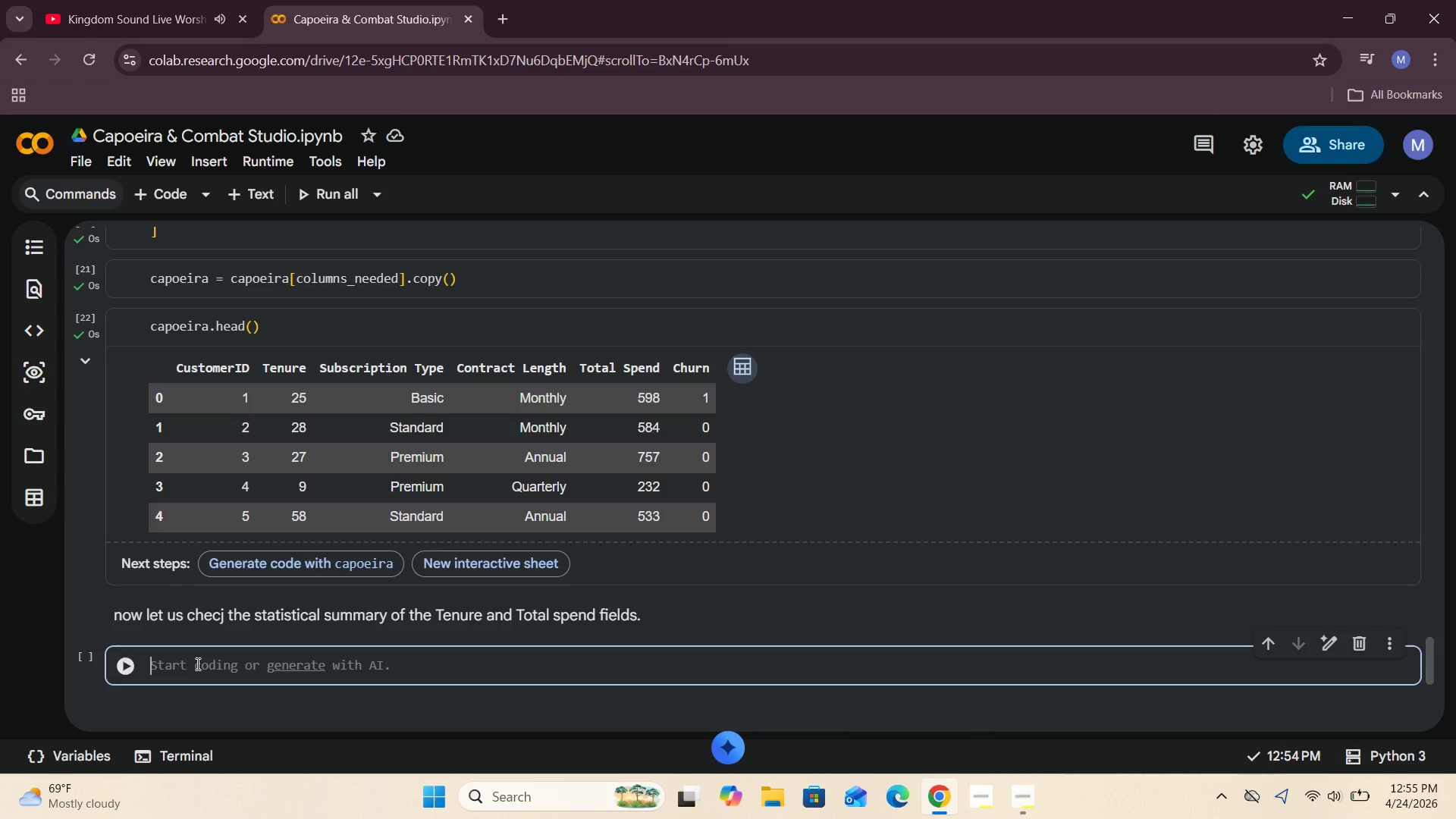 
type(capoeira)
 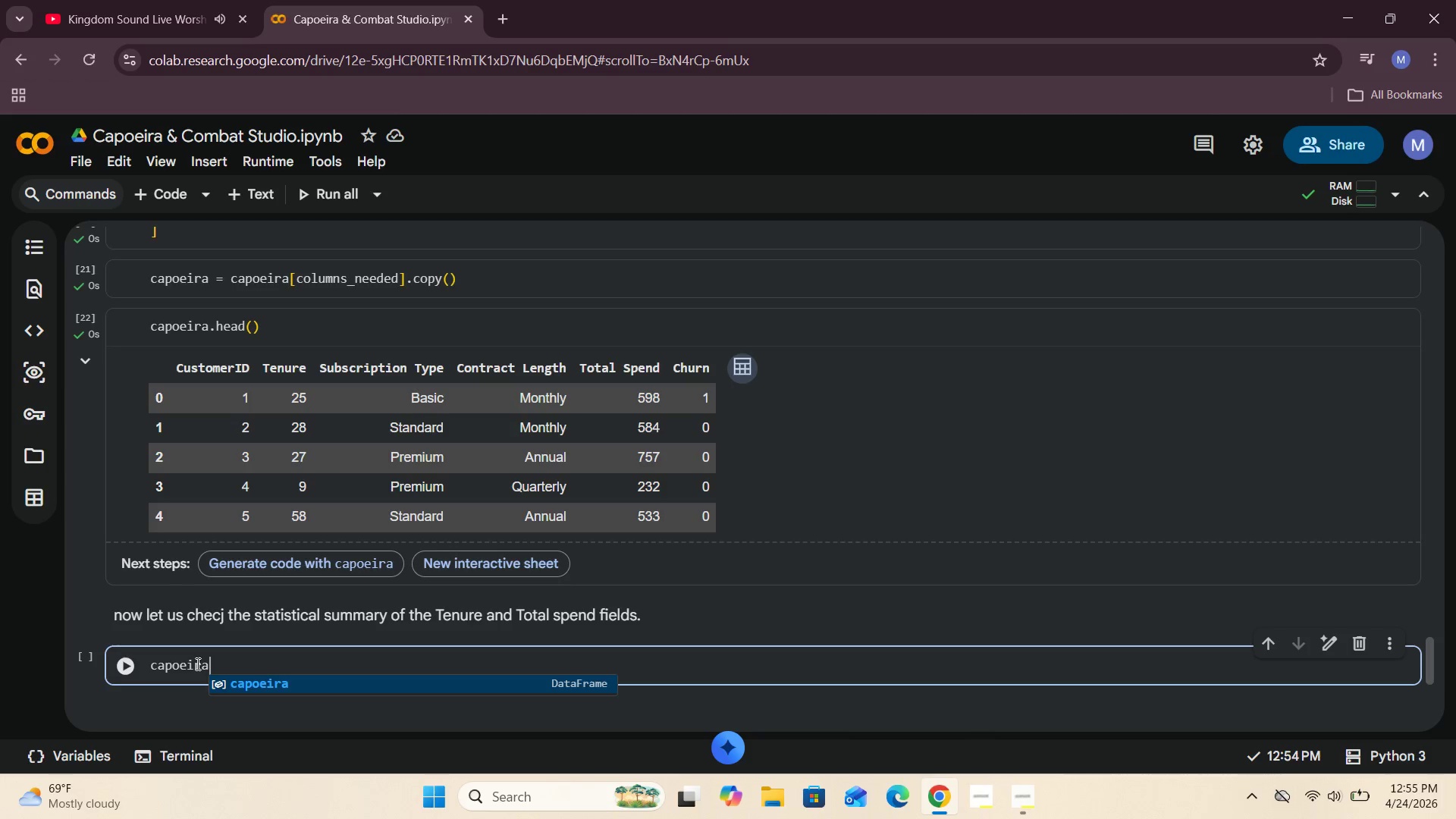 
wait(5.59)
 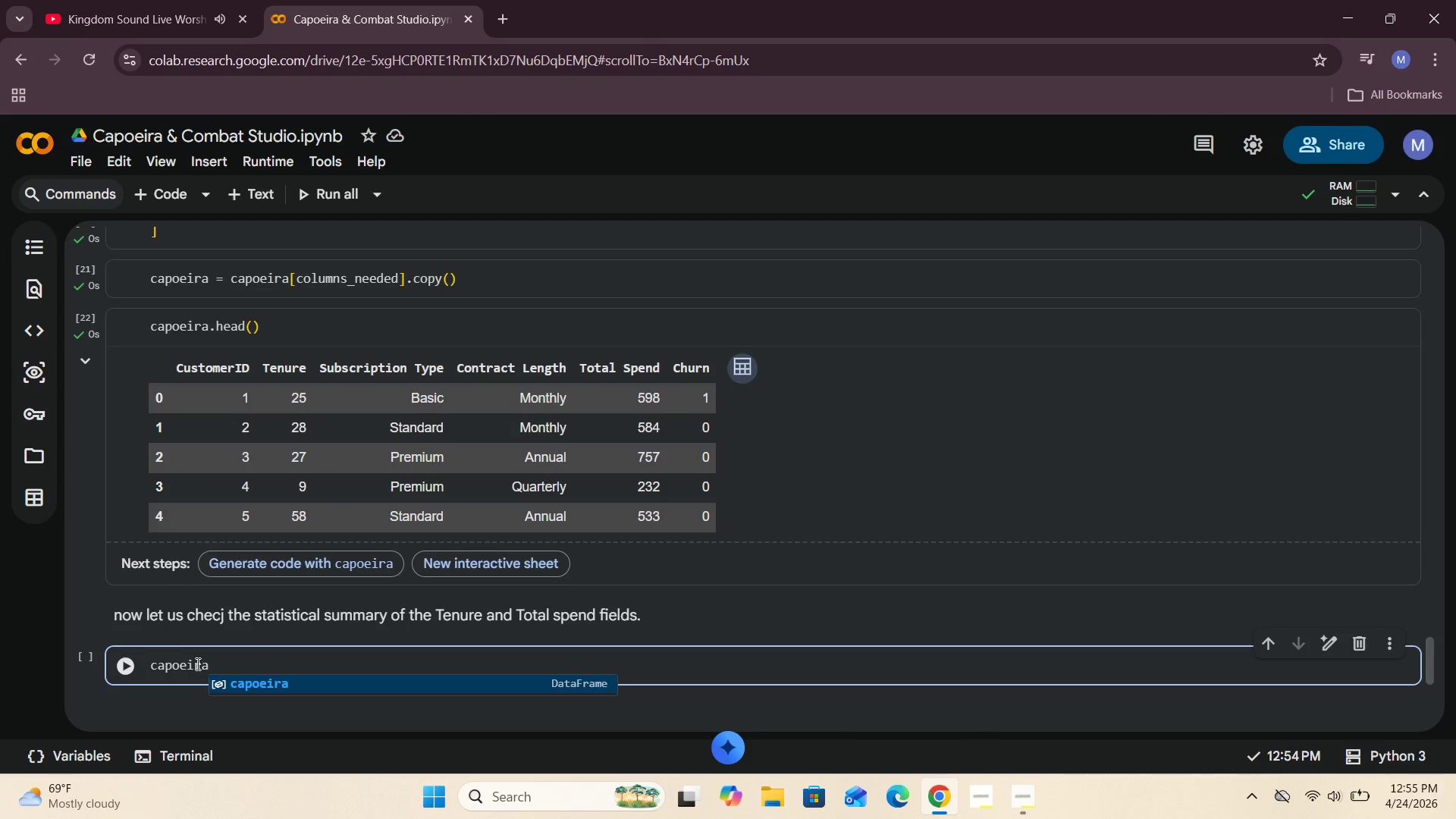 
type([["Tenure)
 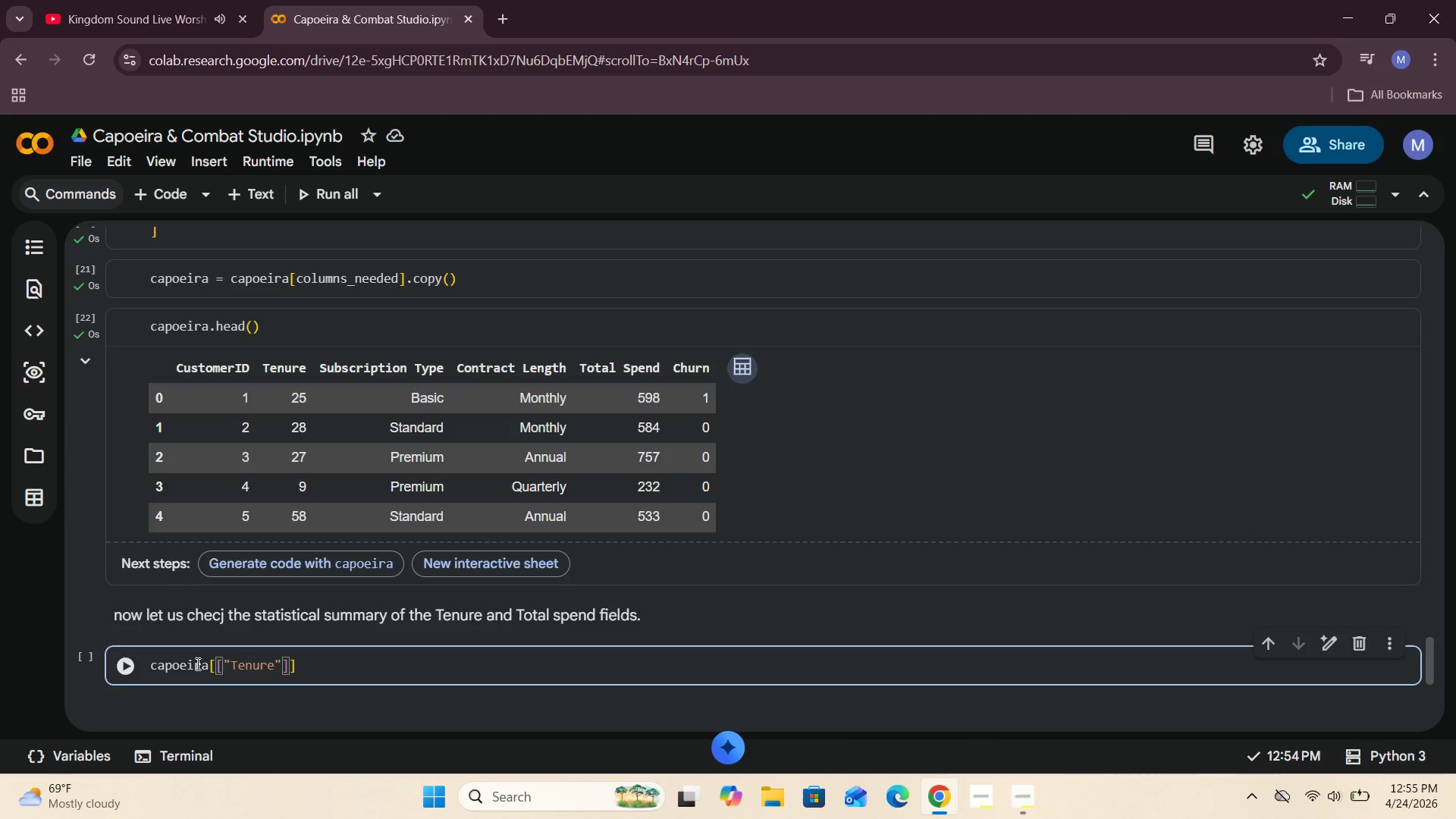 
key(ArrowRight)
 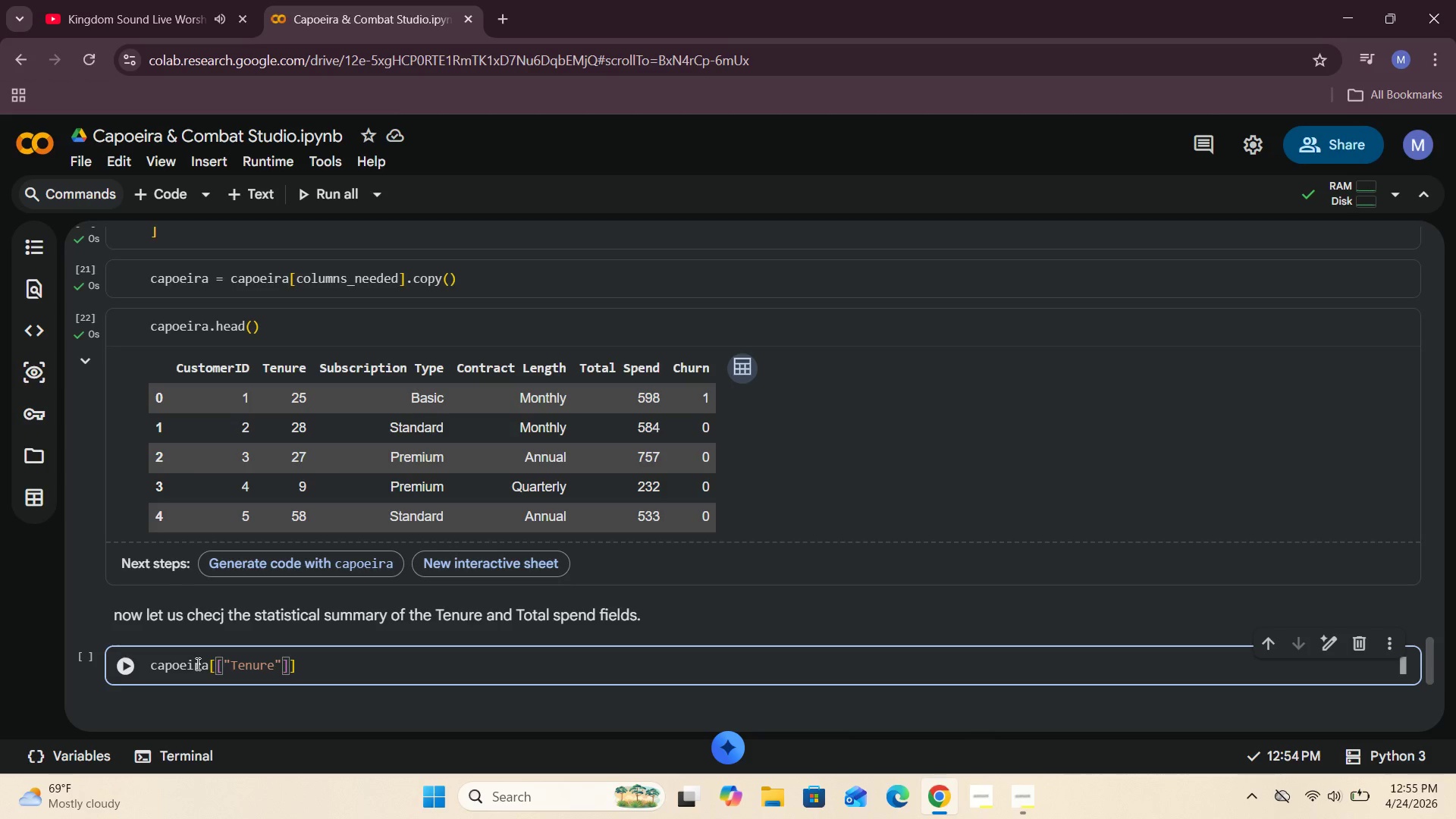 
key(Comma)
 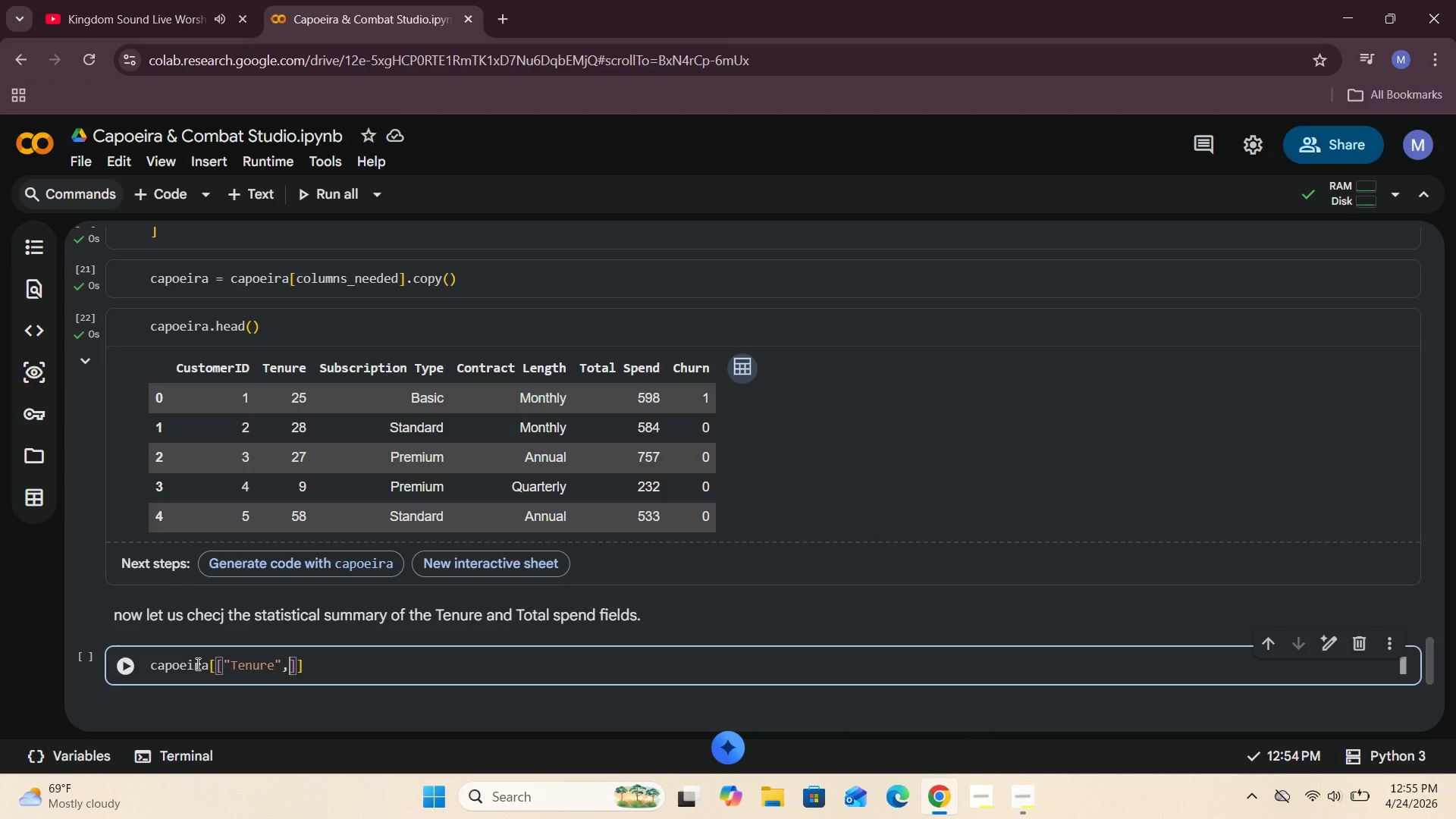 
key(Space)
 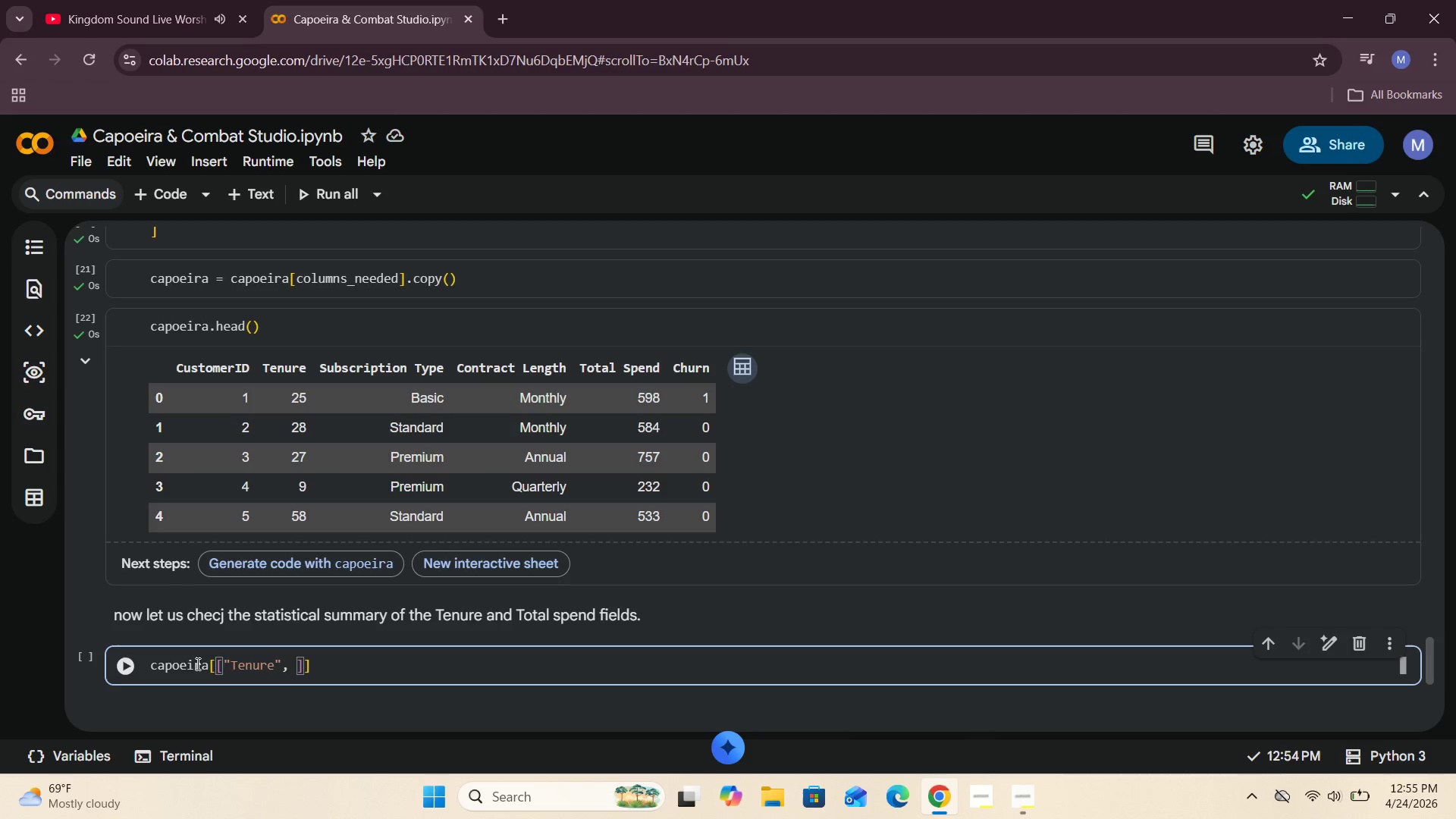 
key(Shift+Quote)
 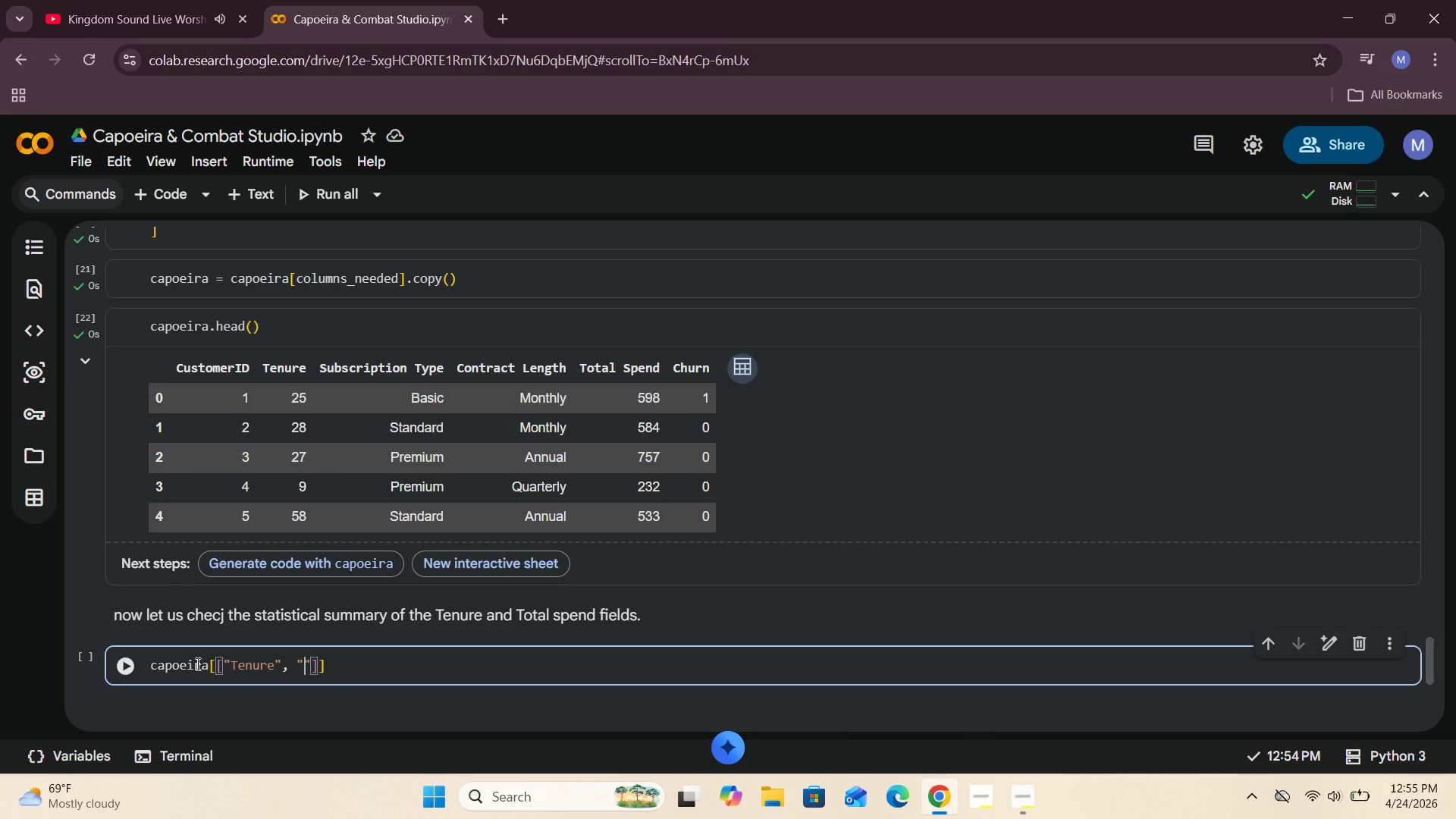 
wait(8.08)
 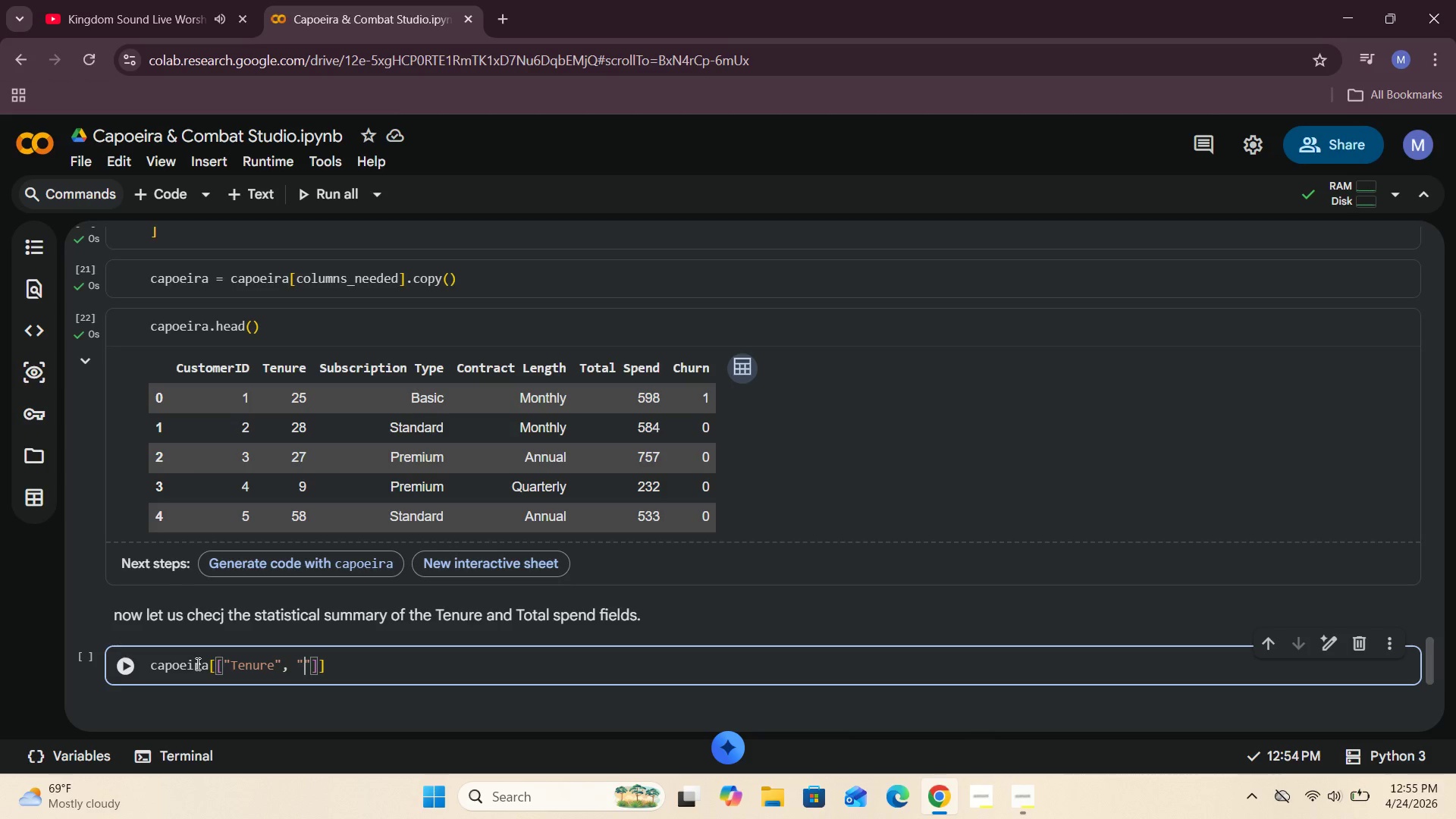 
type(Tor)
key(Backspace)
type(tal Spend)
 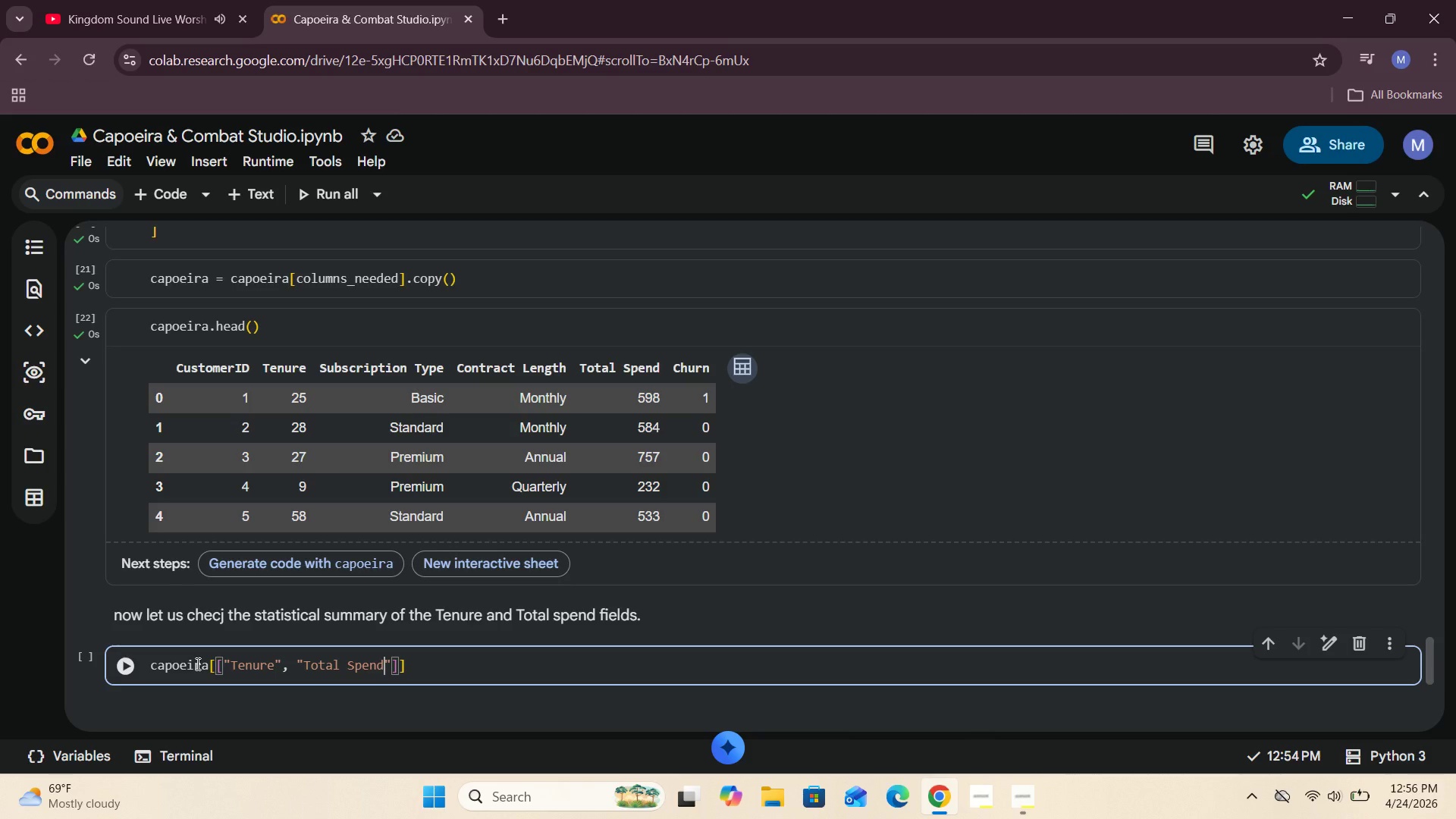 
key(ArrowRight)
 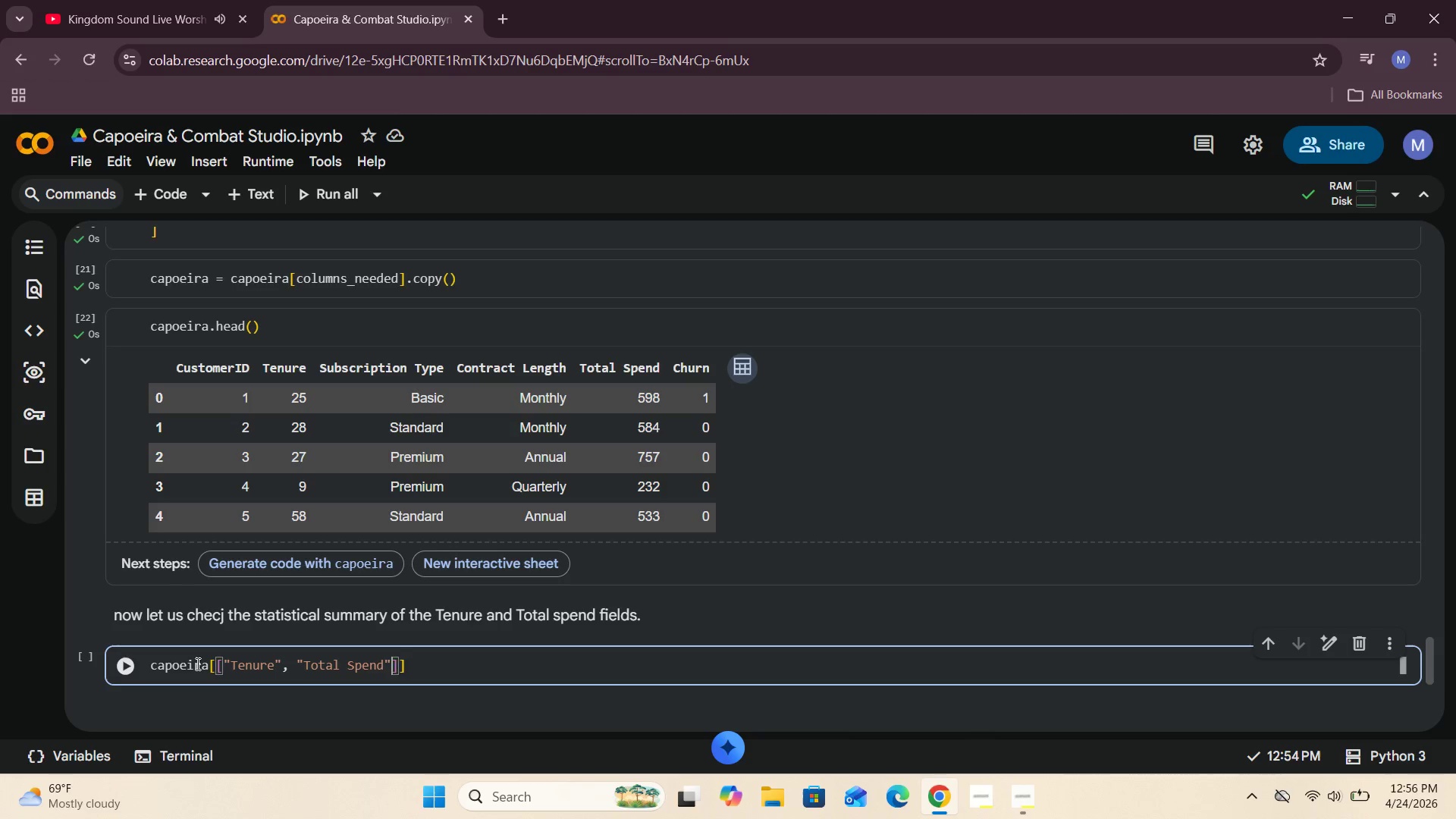 
key(ArrowRight)
 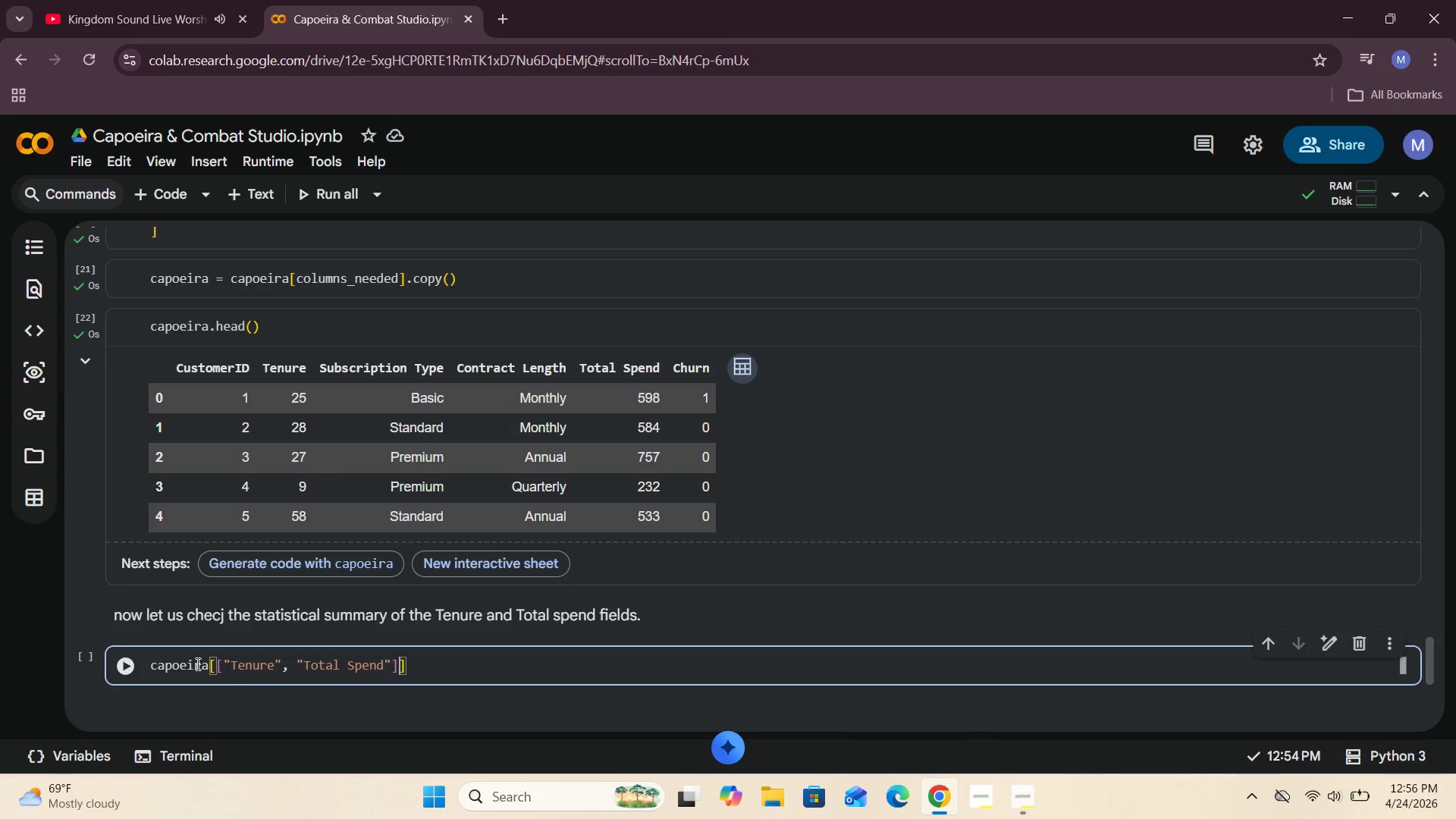 
key(ArrowRight)
 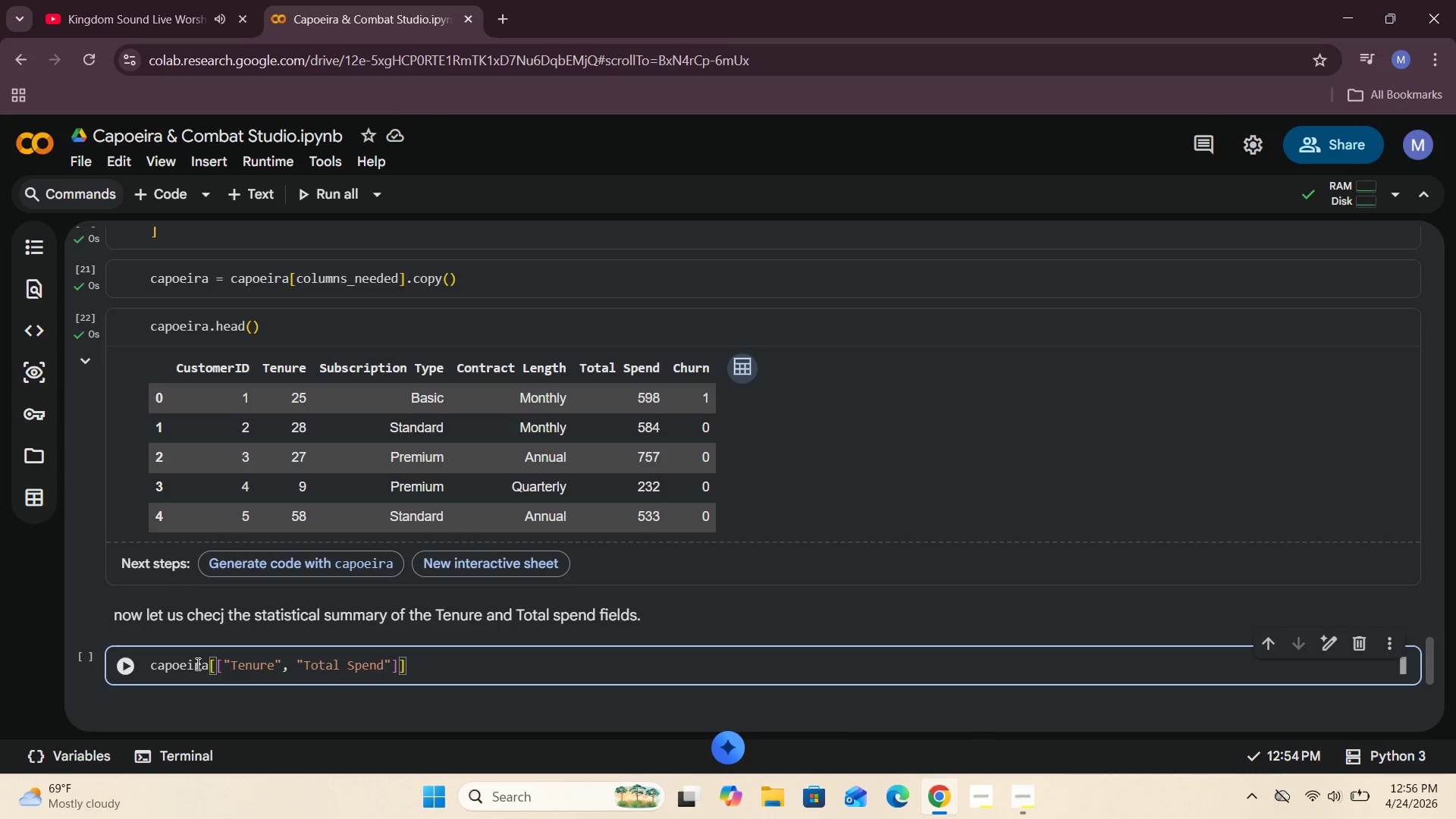 
type(.describe()
 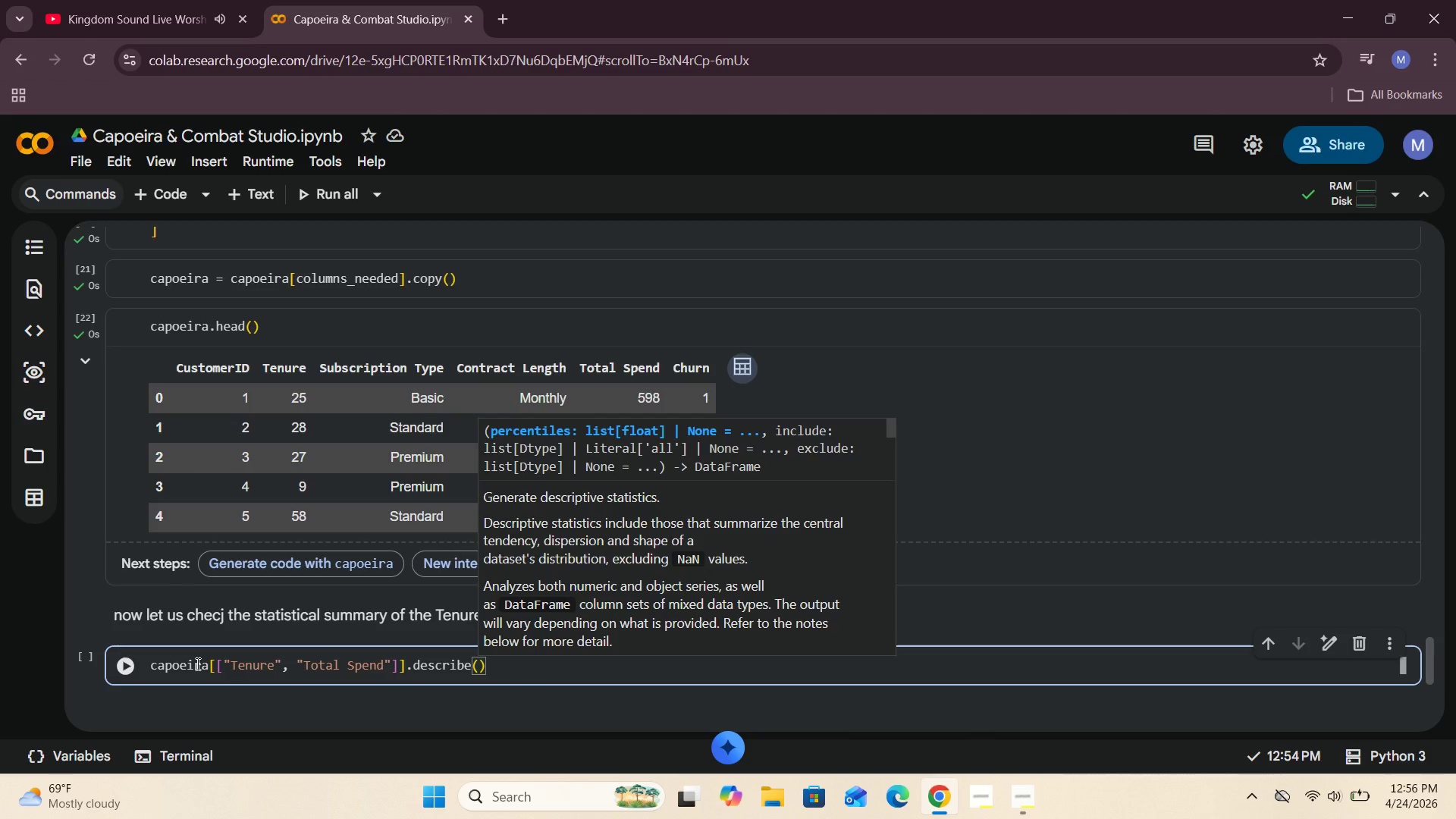 
left_click([116, 667])
 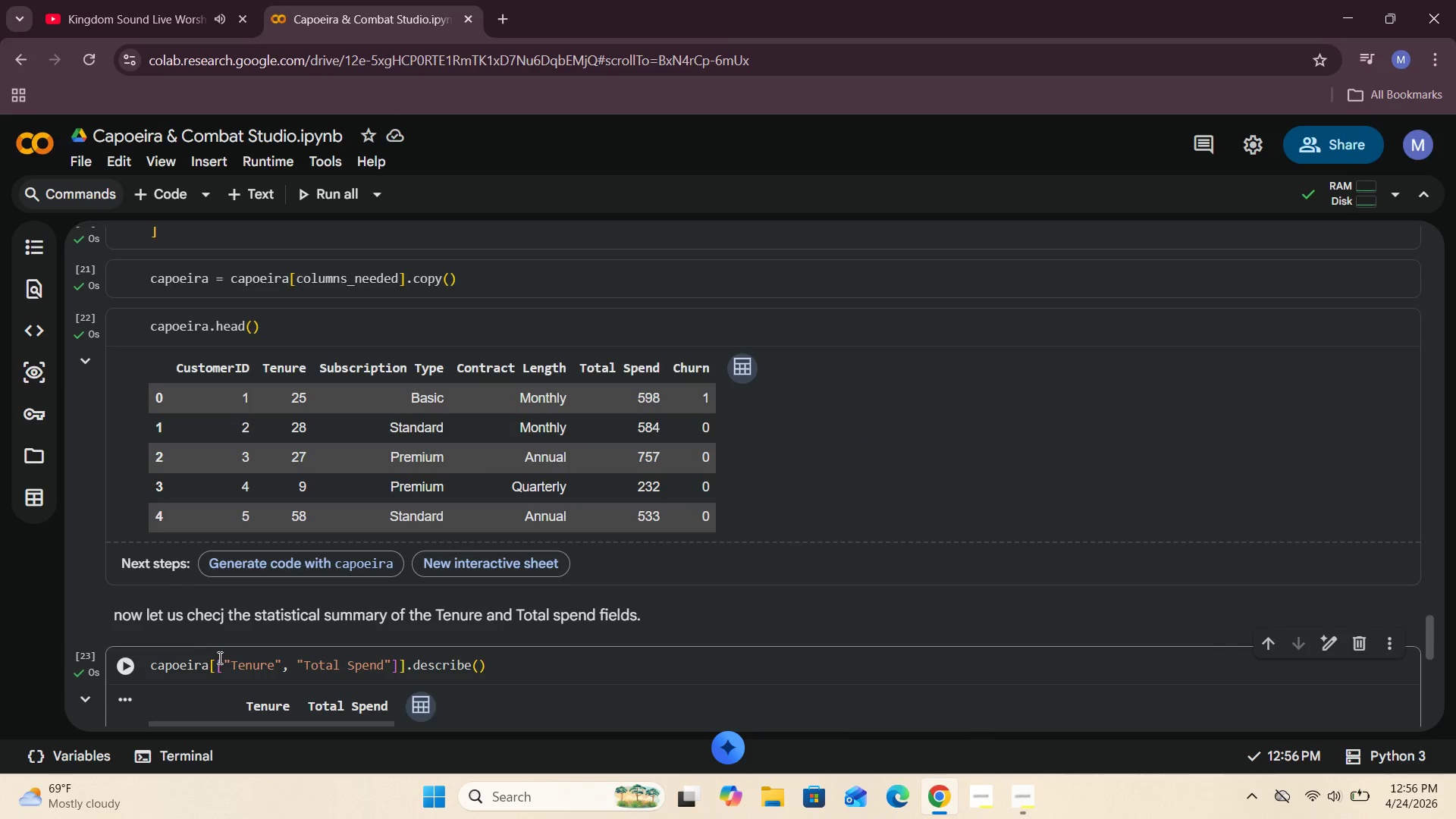 
scroll: coordinate [218, 657], scroll_direction: down, amount: 3.0
 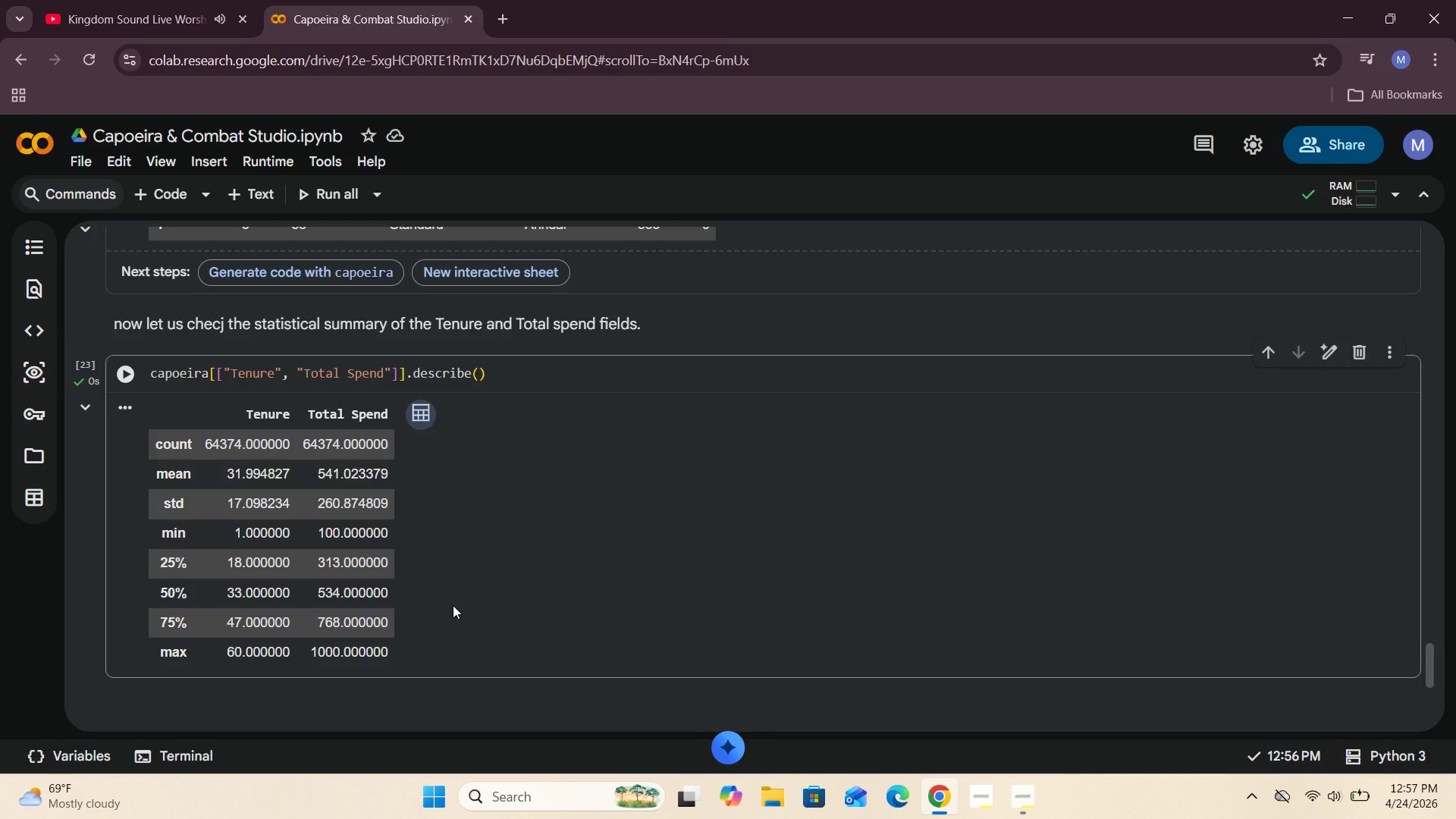 
wait(43.44)
 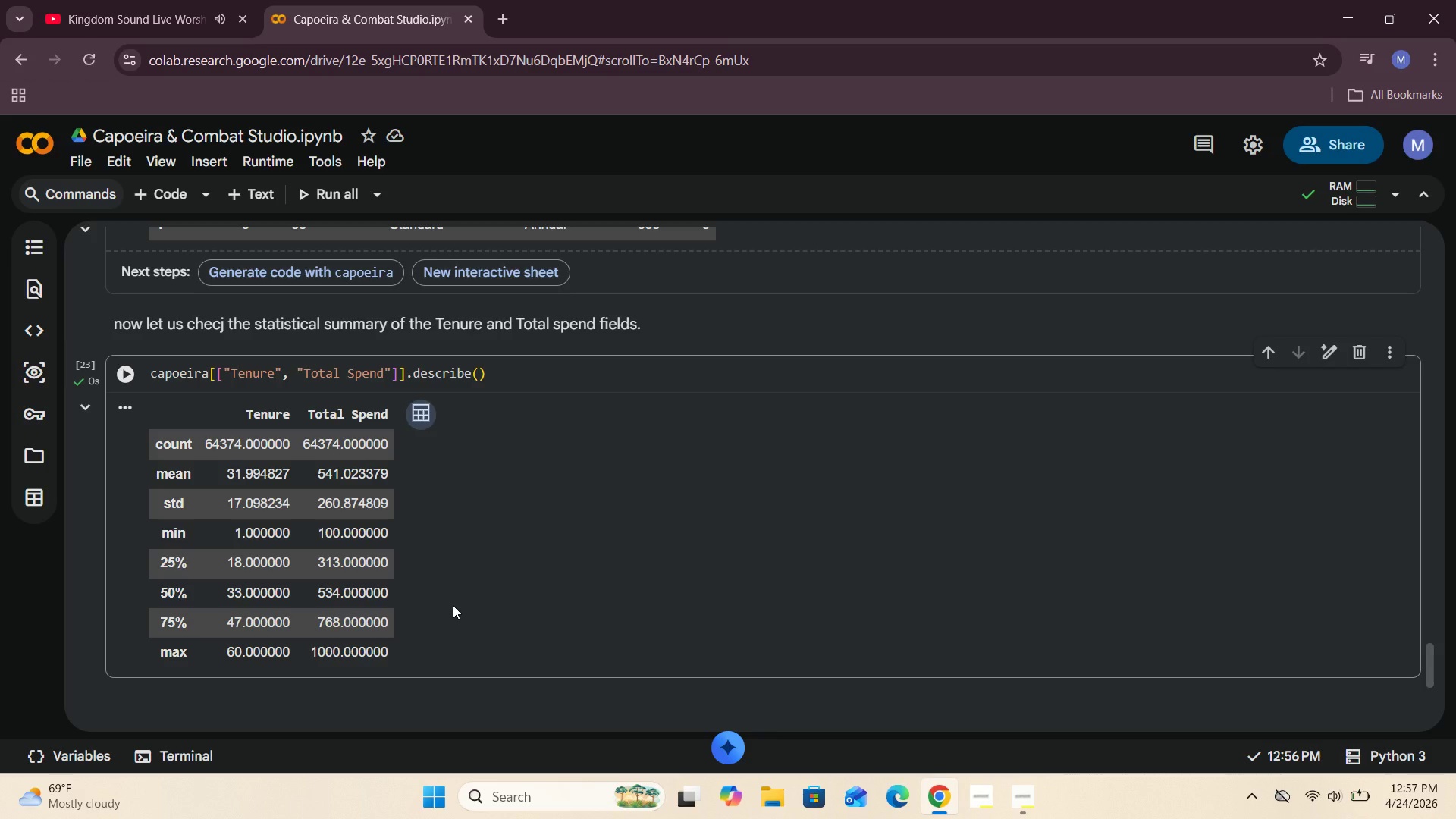 
scroll: coordinate [447, 615], scroll_direction: down, amount: 1.0
 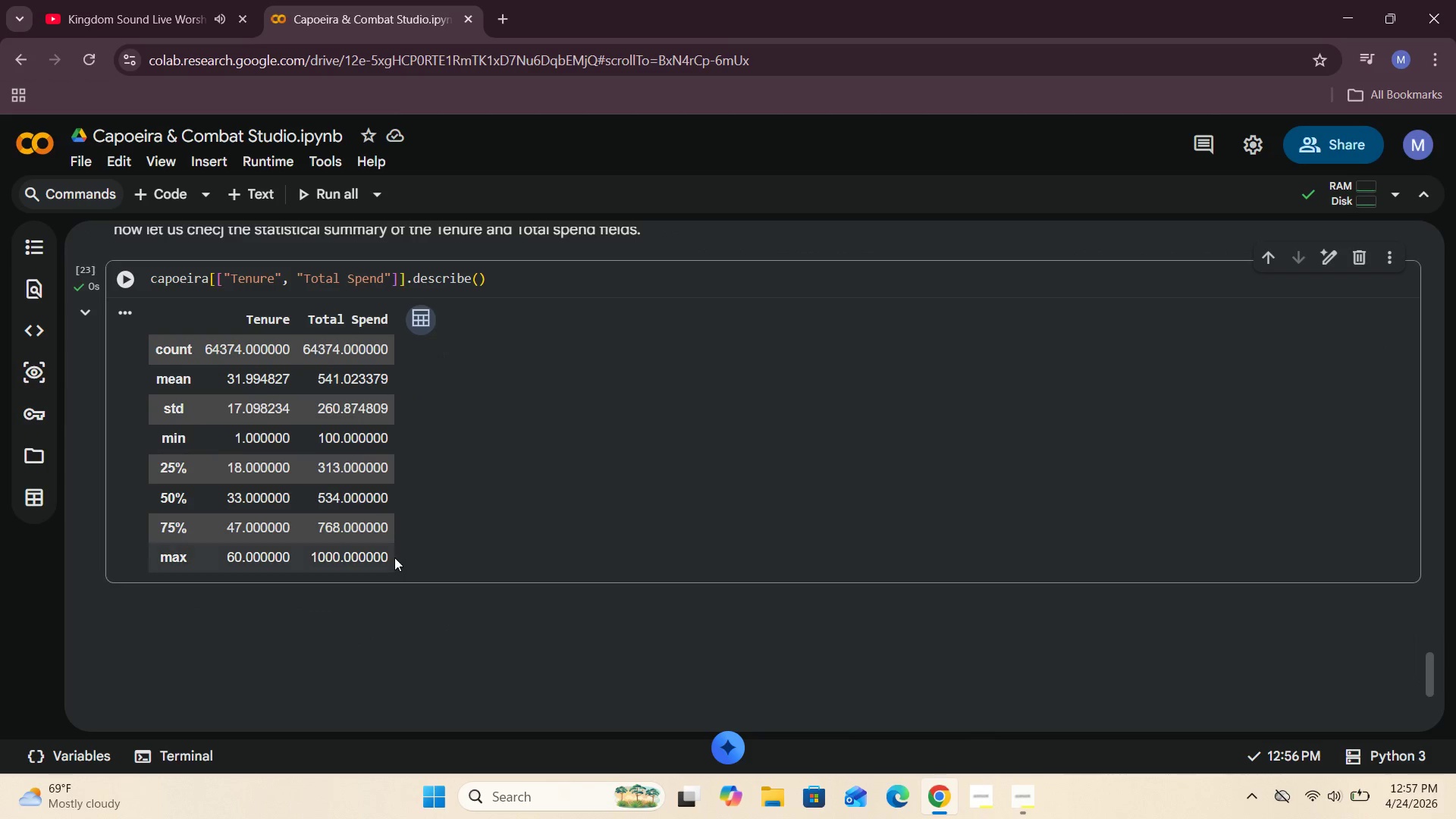 
left_click([1025, 811])